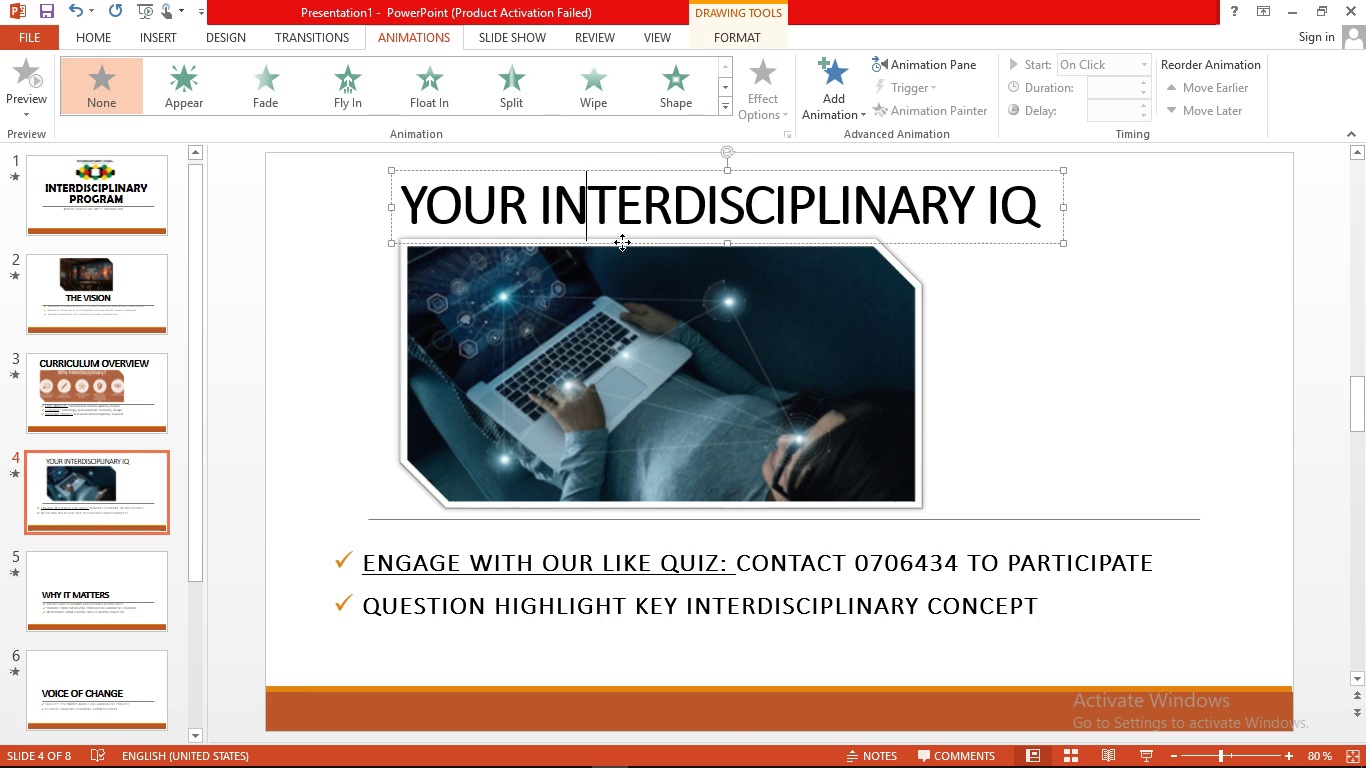 
left_click([622, 242])
 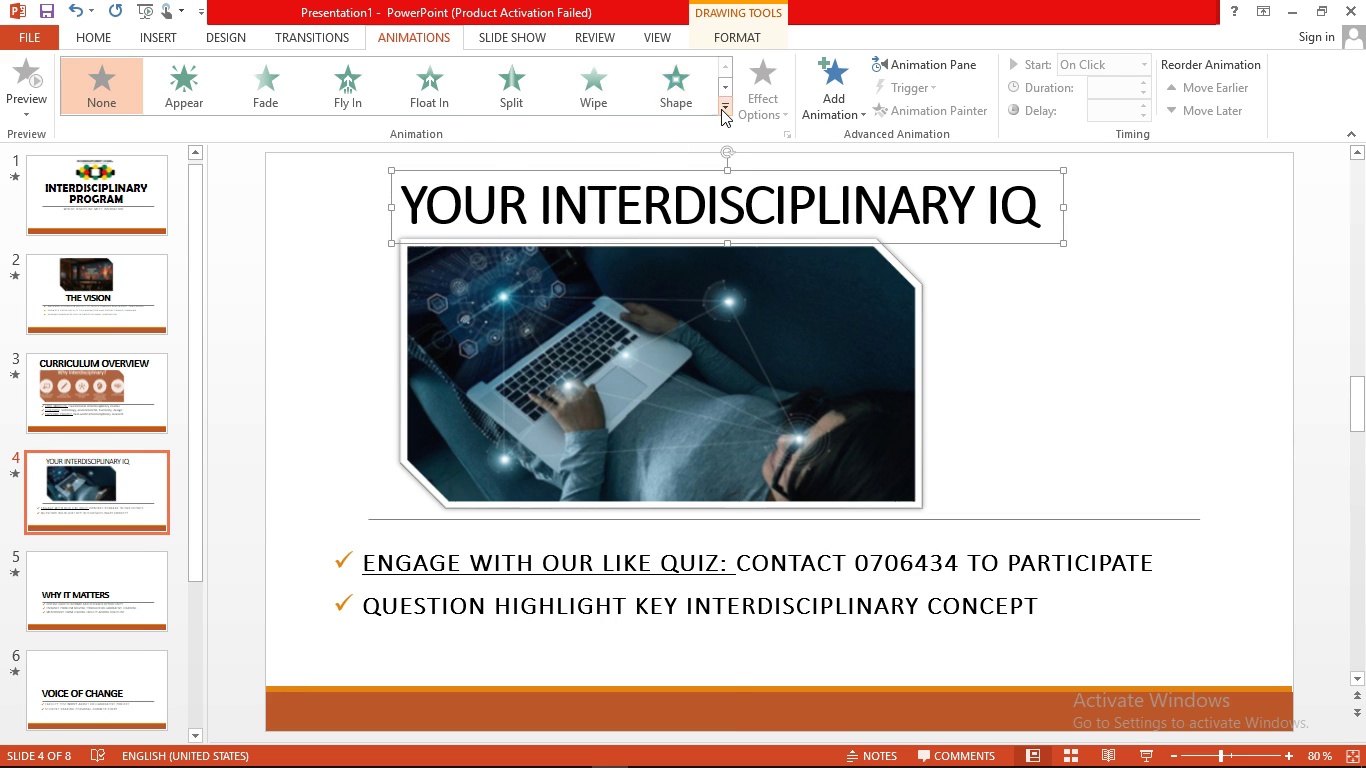 
left_click([721, 109])
 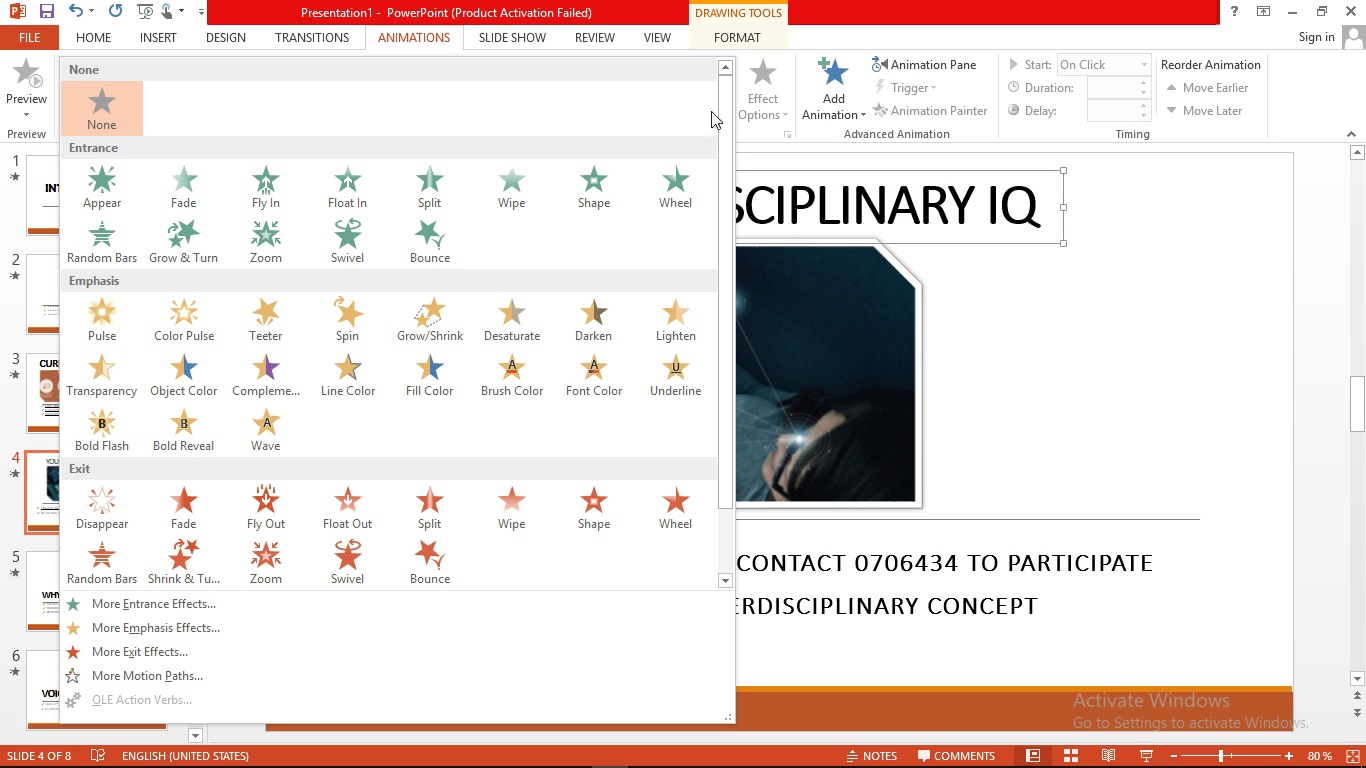 
wait(21.72)
 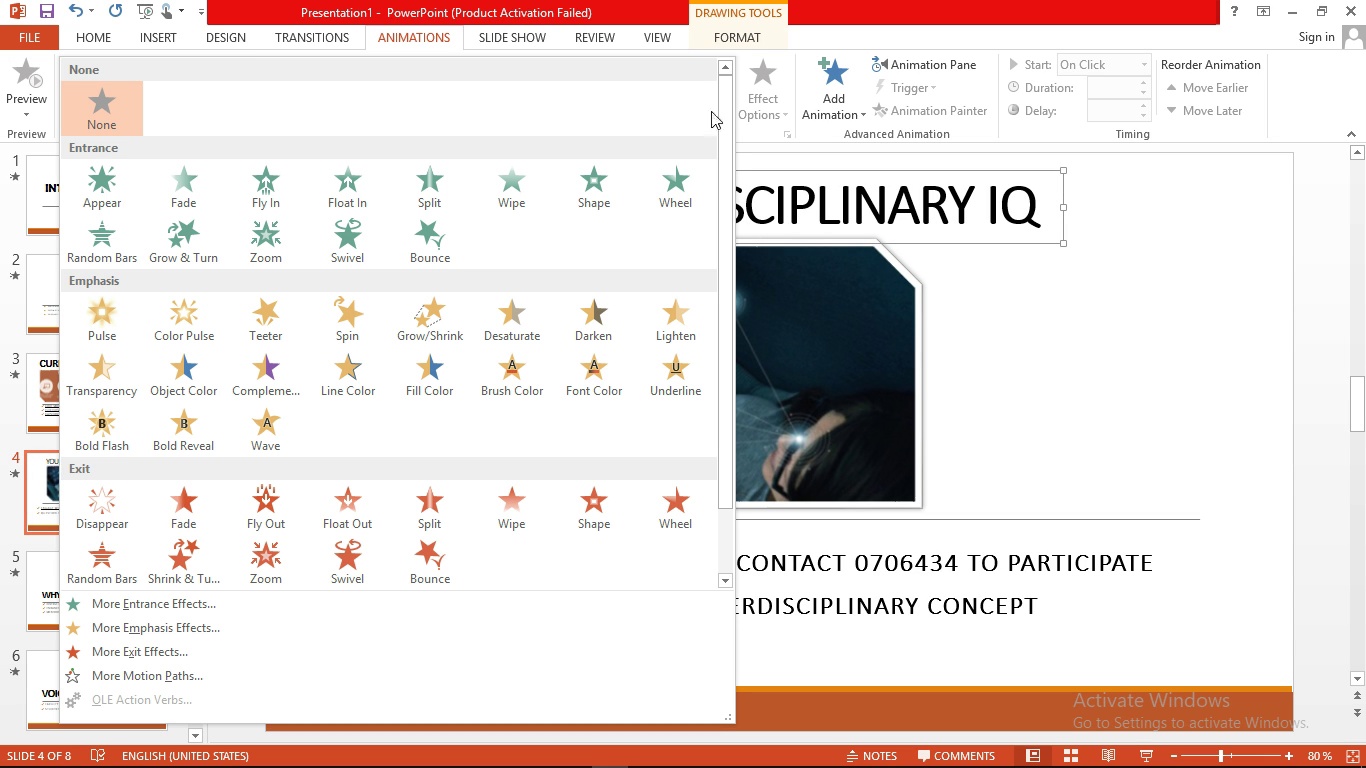 
left_click([306, 253])
 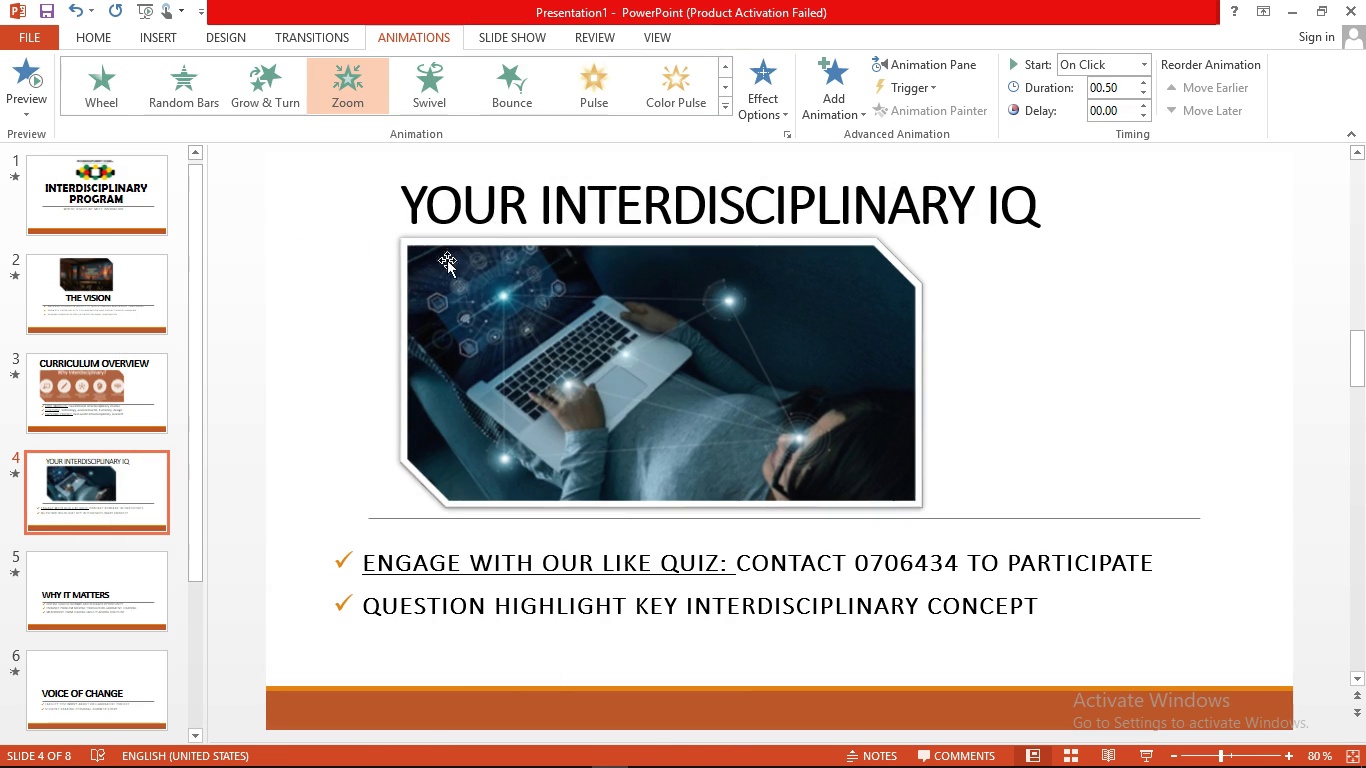 
left_click([504, 272])
 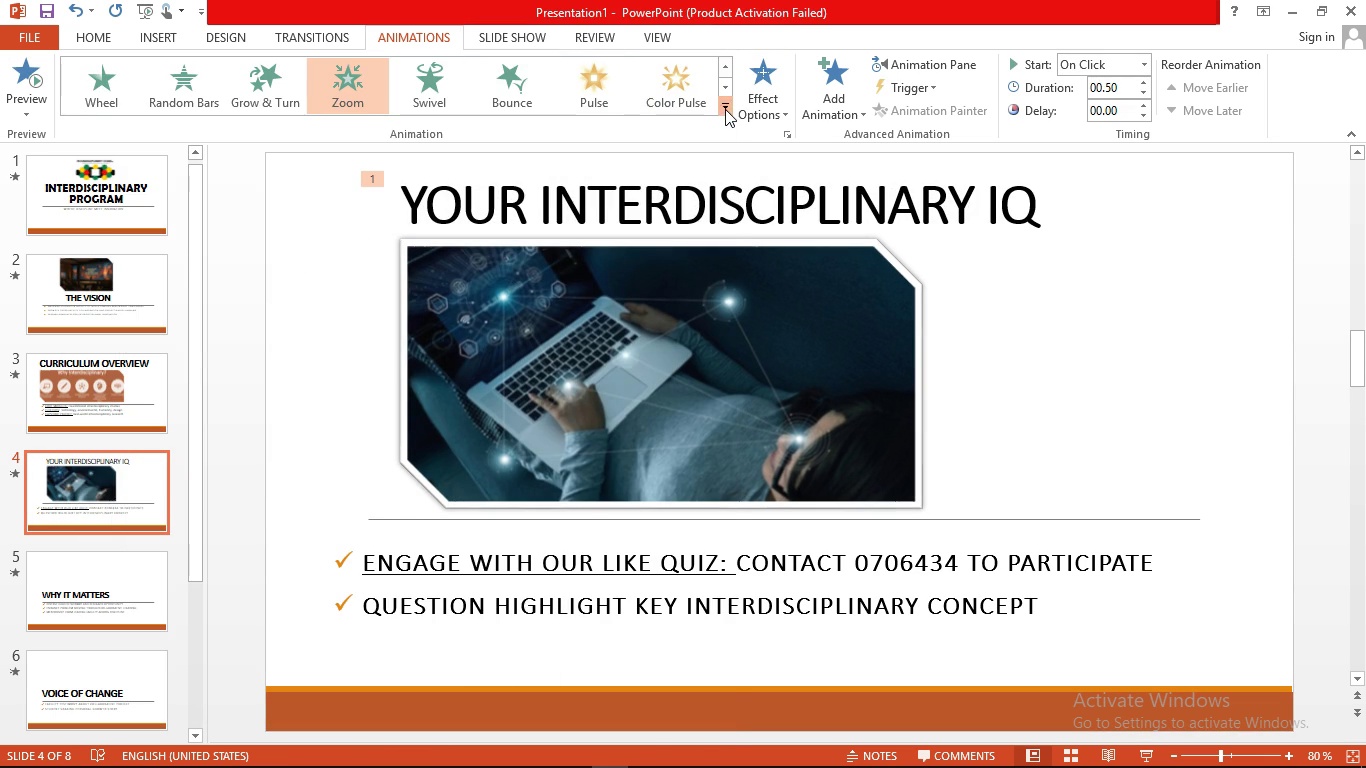 
left_click([725, 109])
 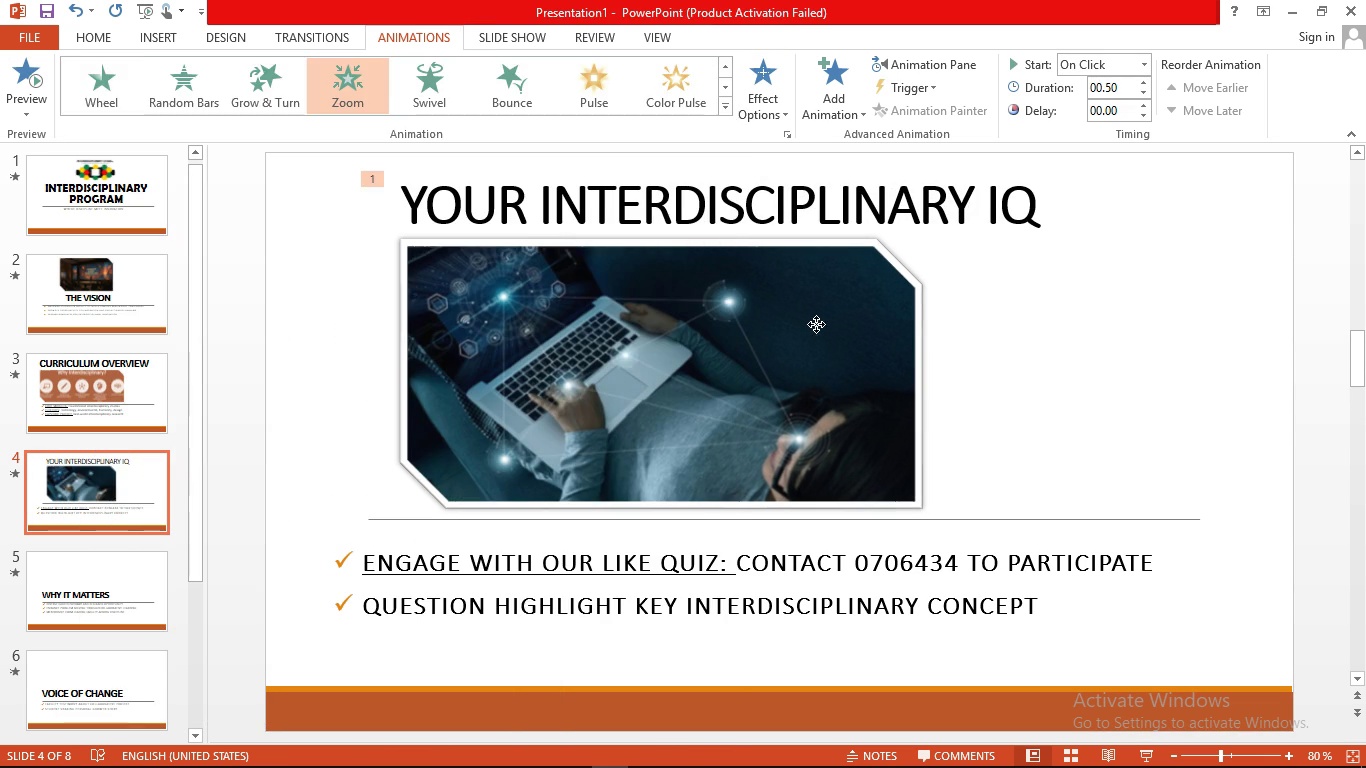 
double_click([816, 324])
 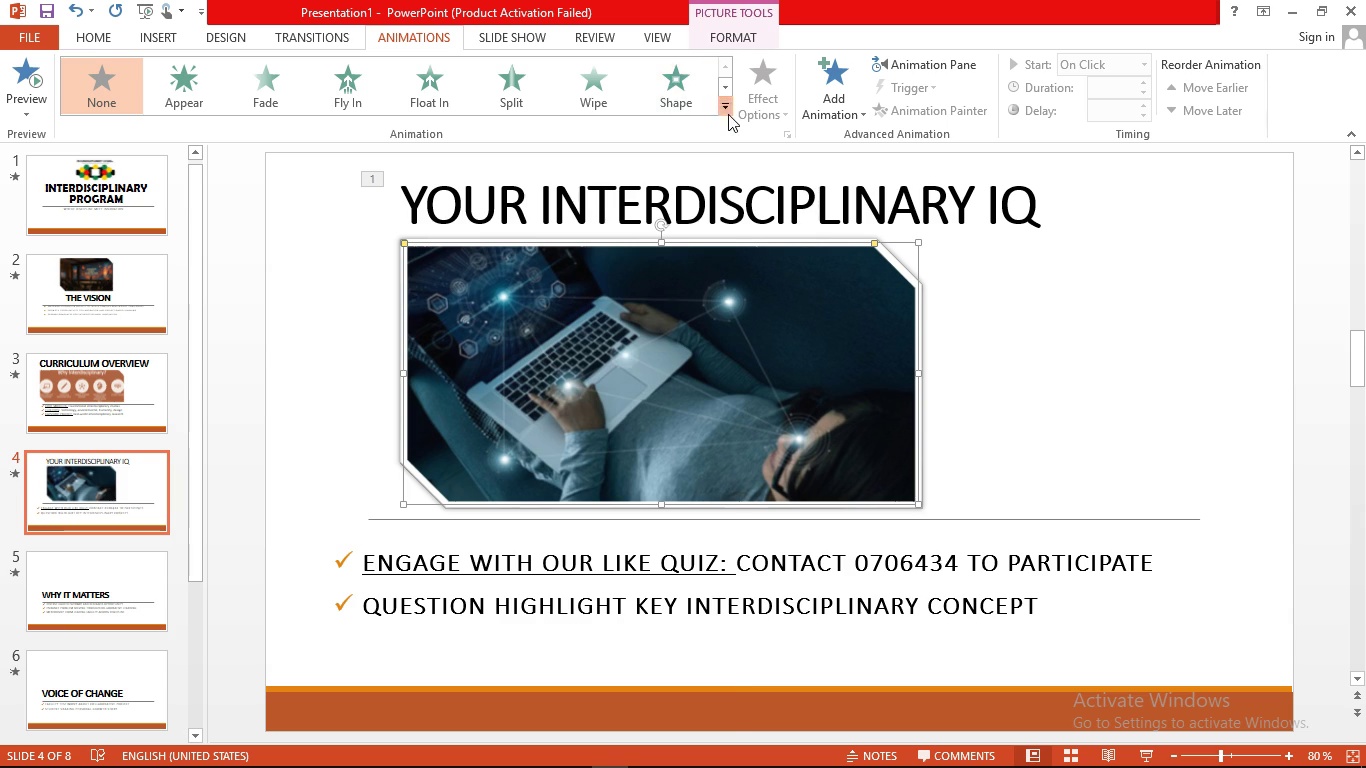 
left_click([728, 114])
 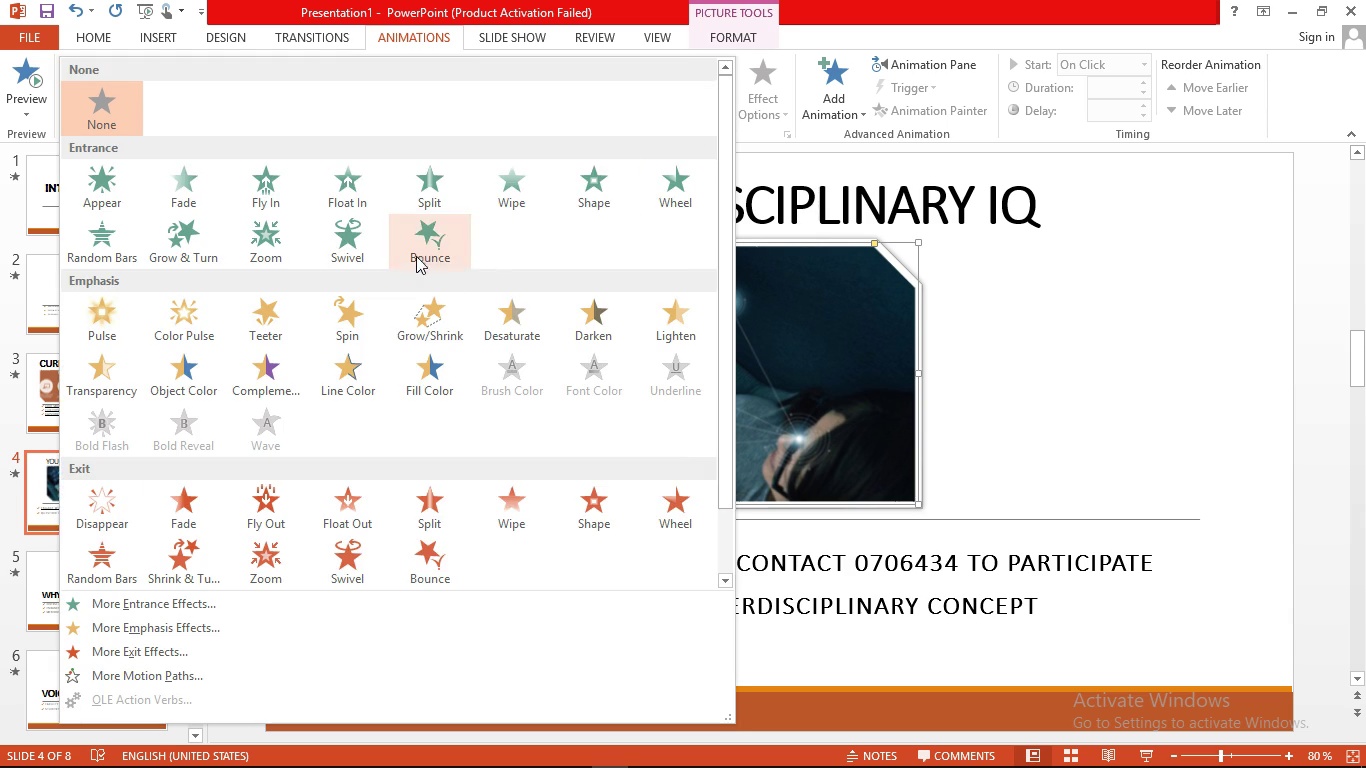 
left_click([416, 255])
 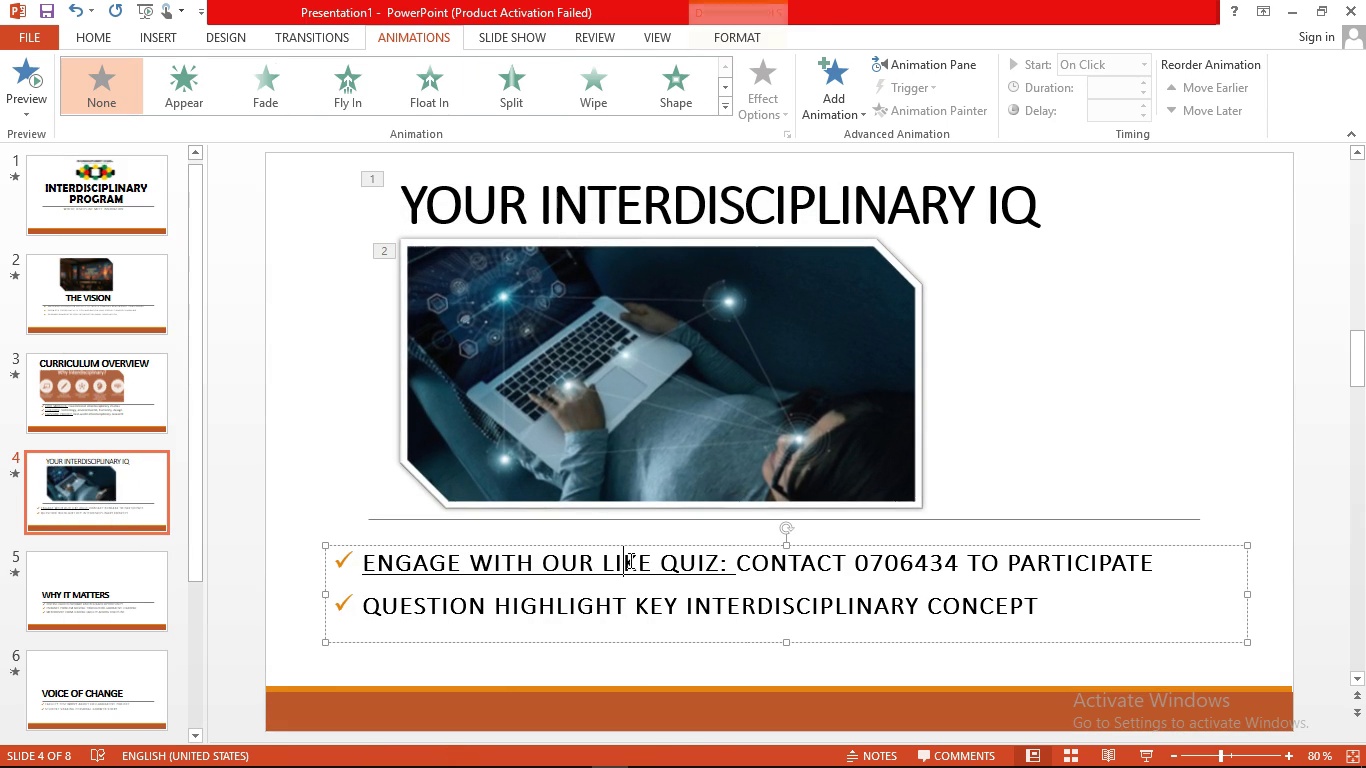 
wait(6.67)
 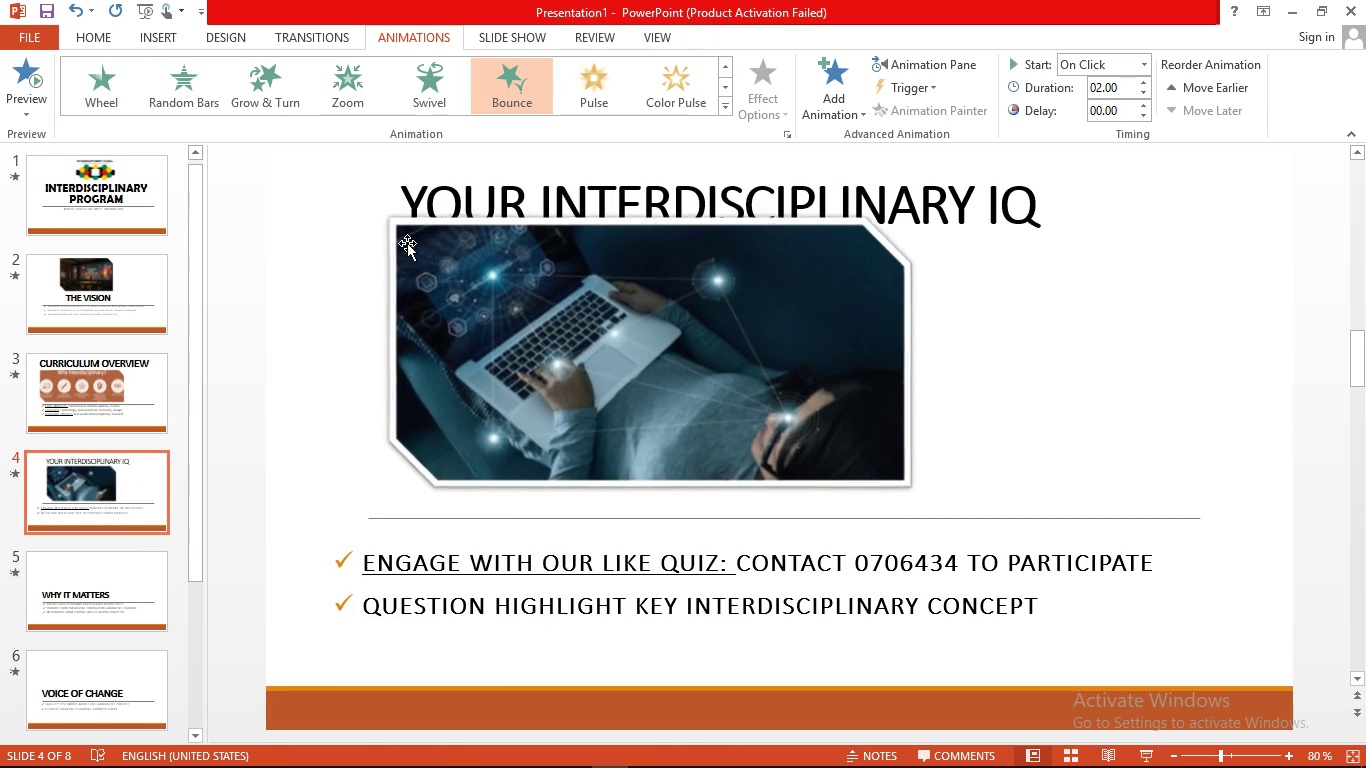 
left_click([631, 546])
 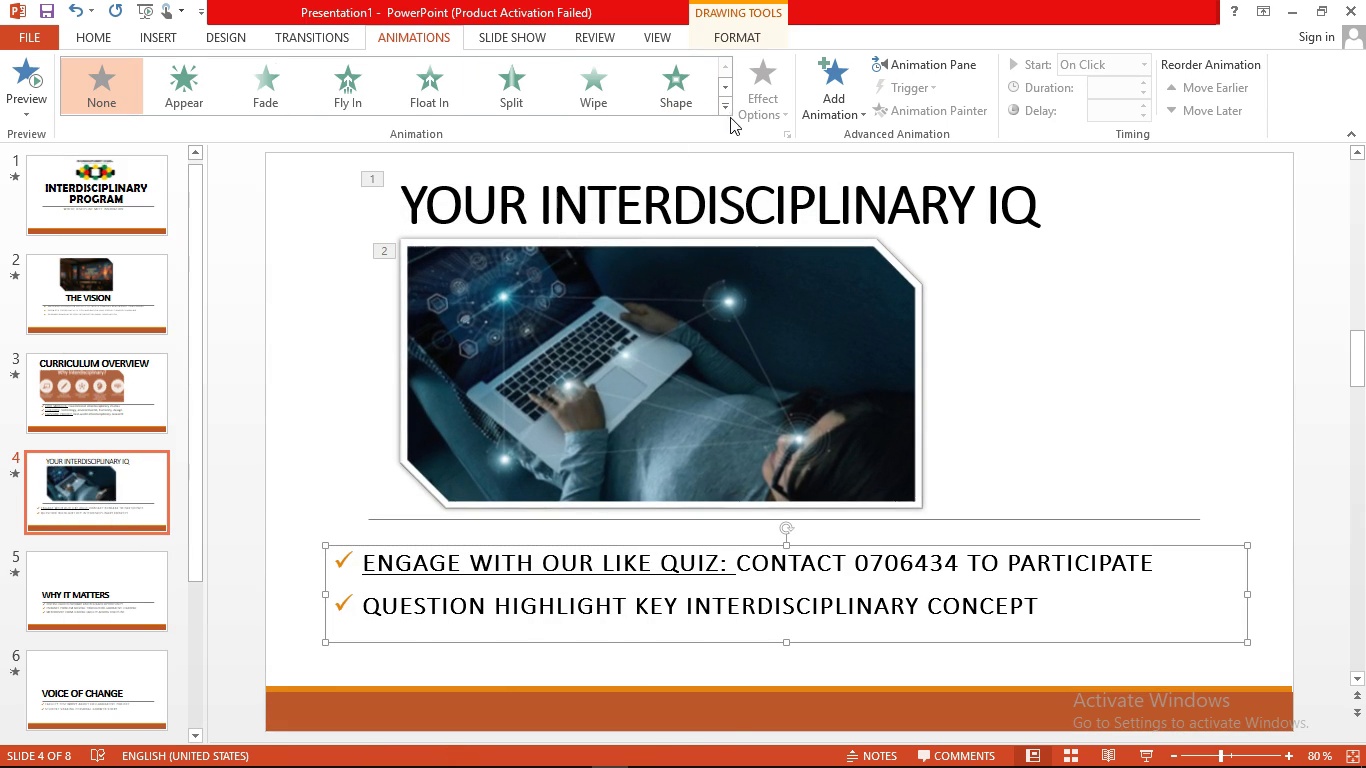 
left_click([727, 111])
 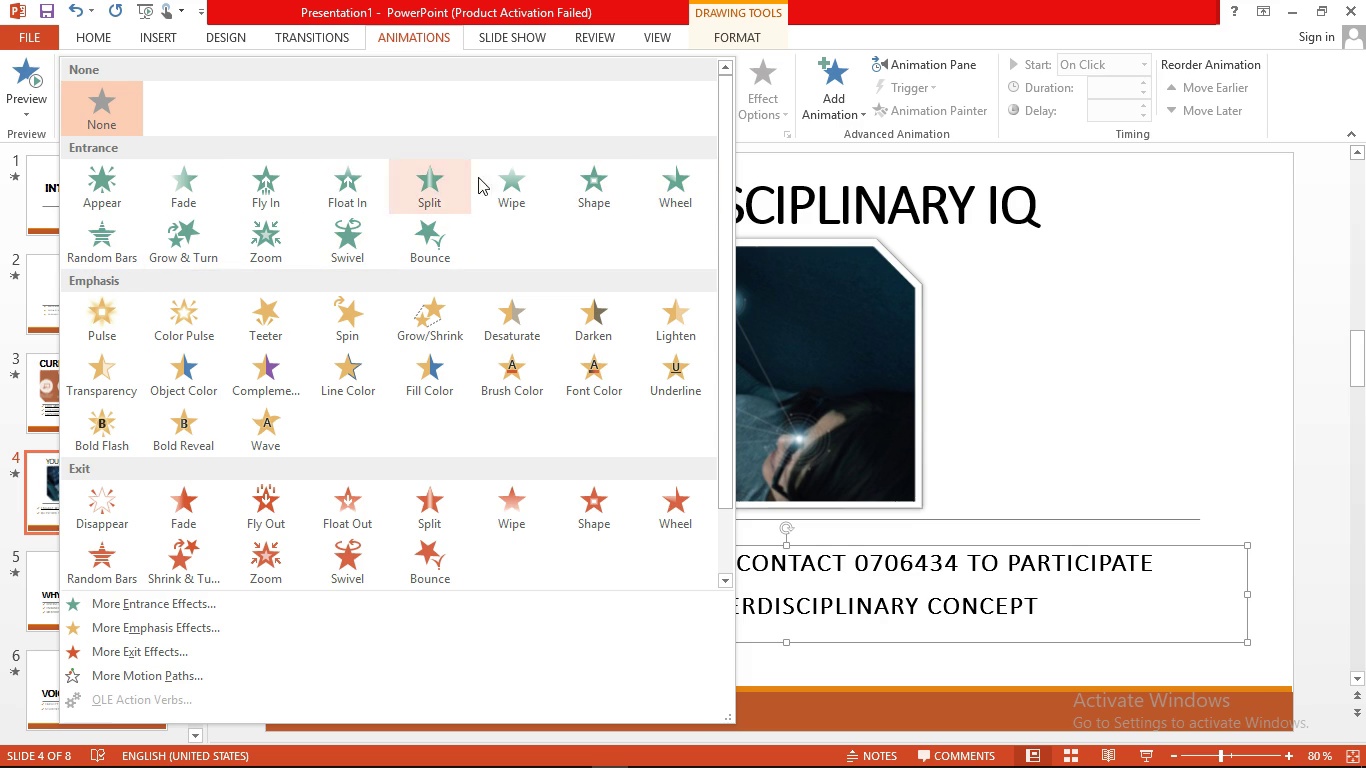 
wait(6.77)
 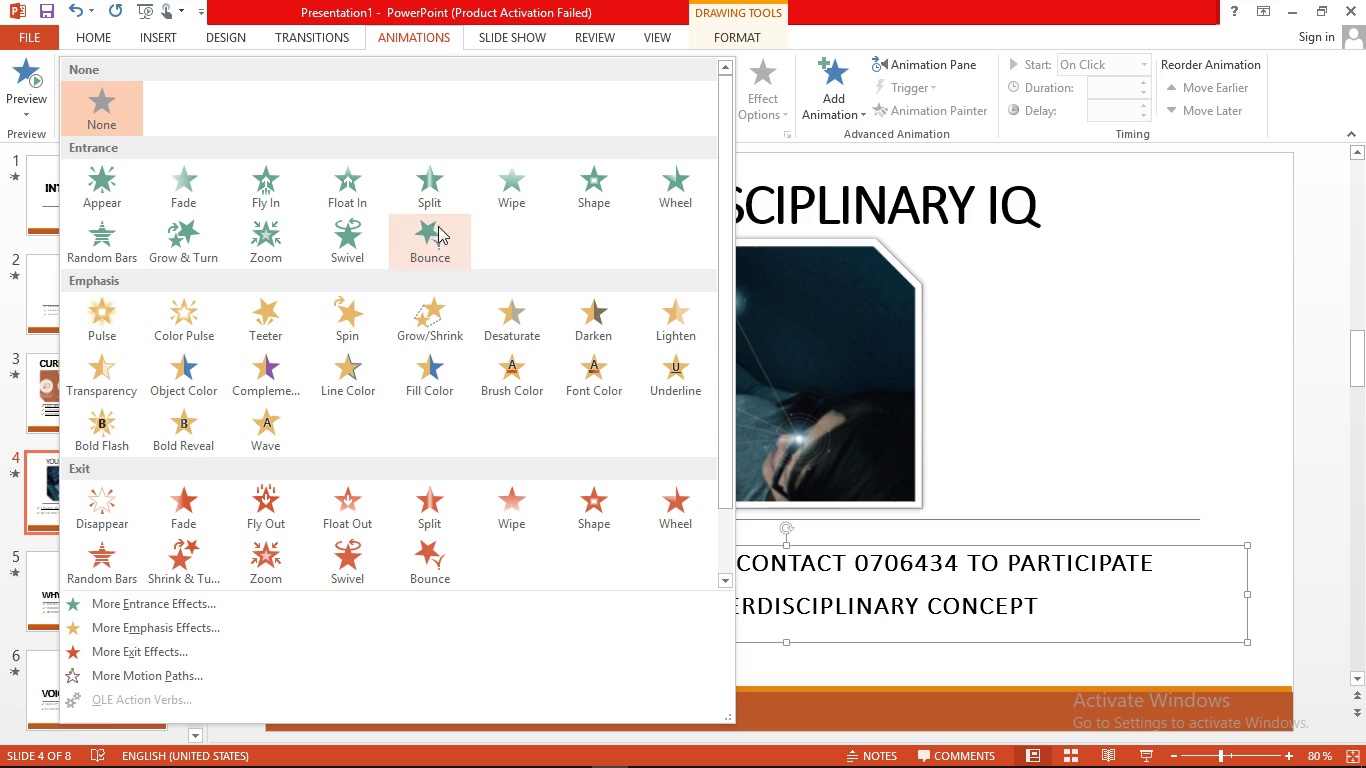 
left_click([664, 192])
 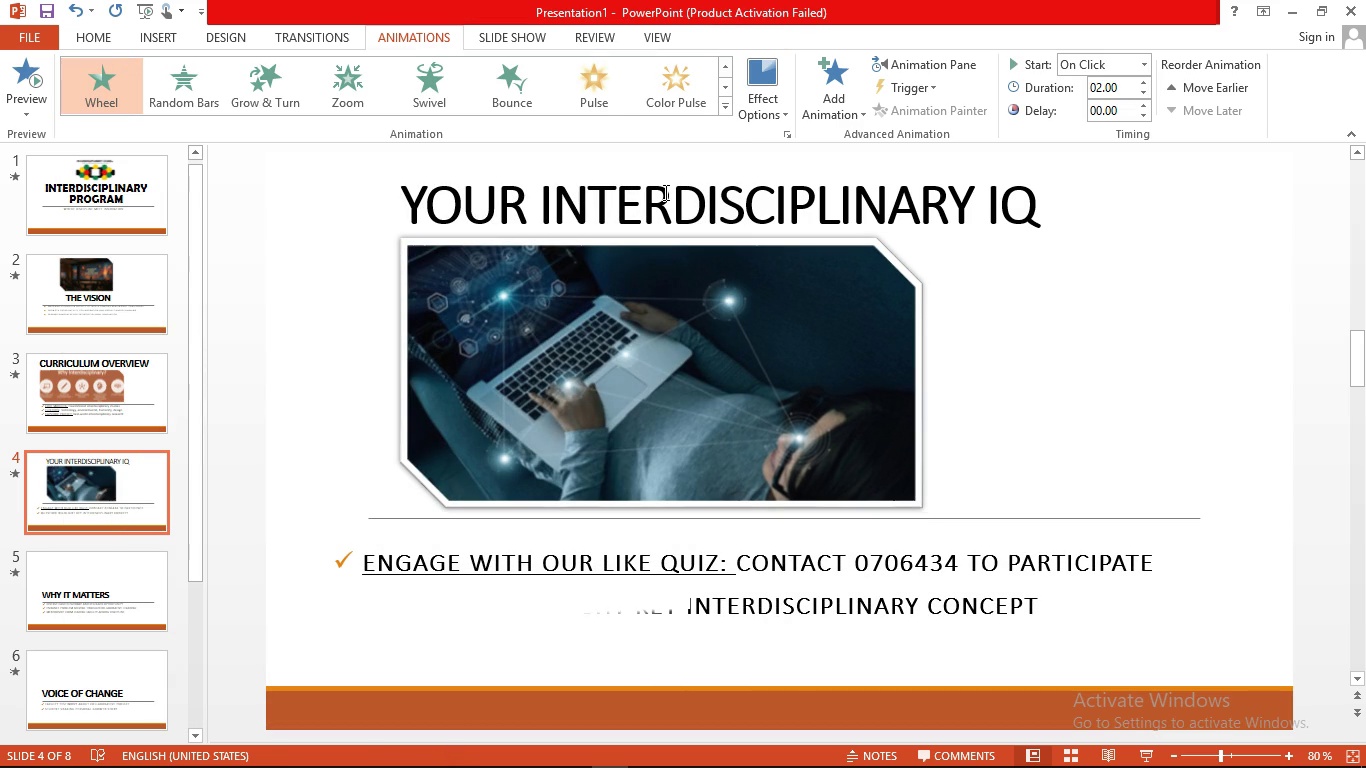 
wait(8.3)
 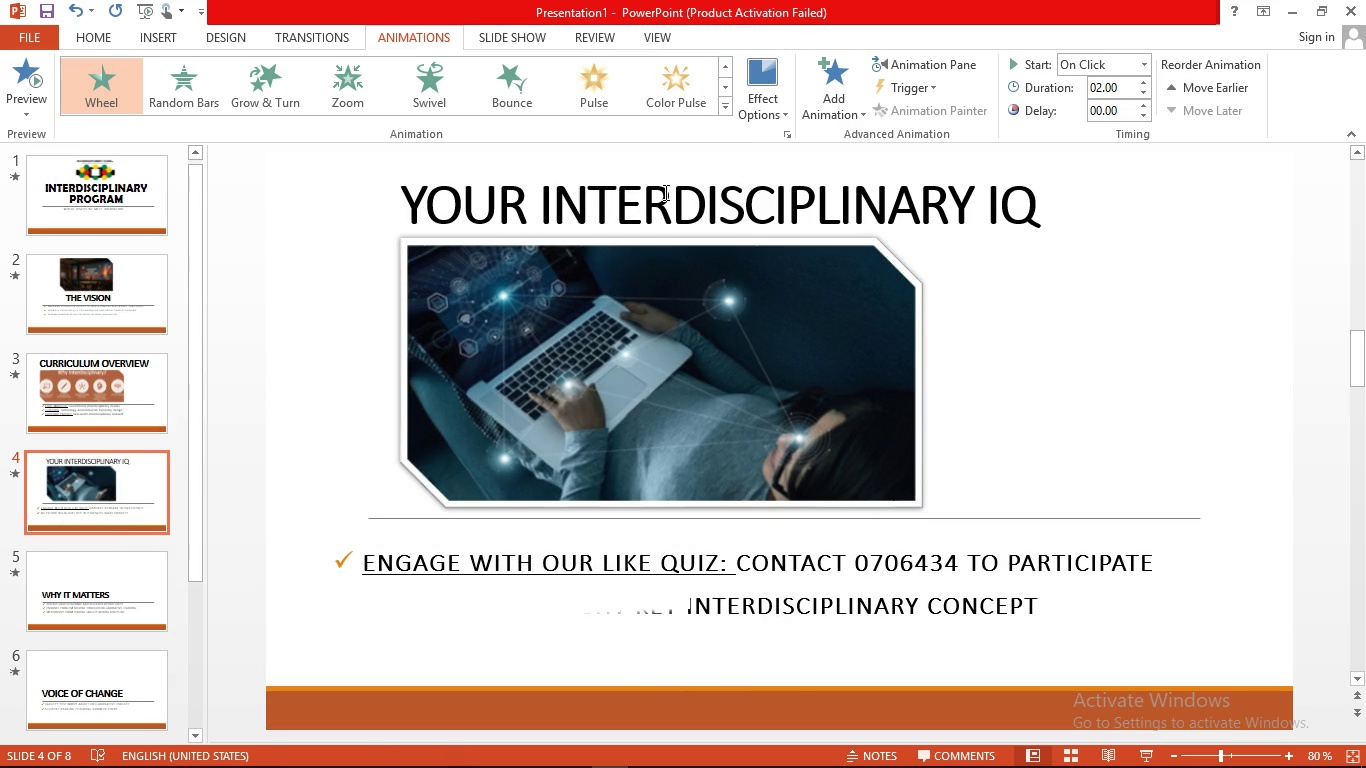 
left_click([110, 563])
 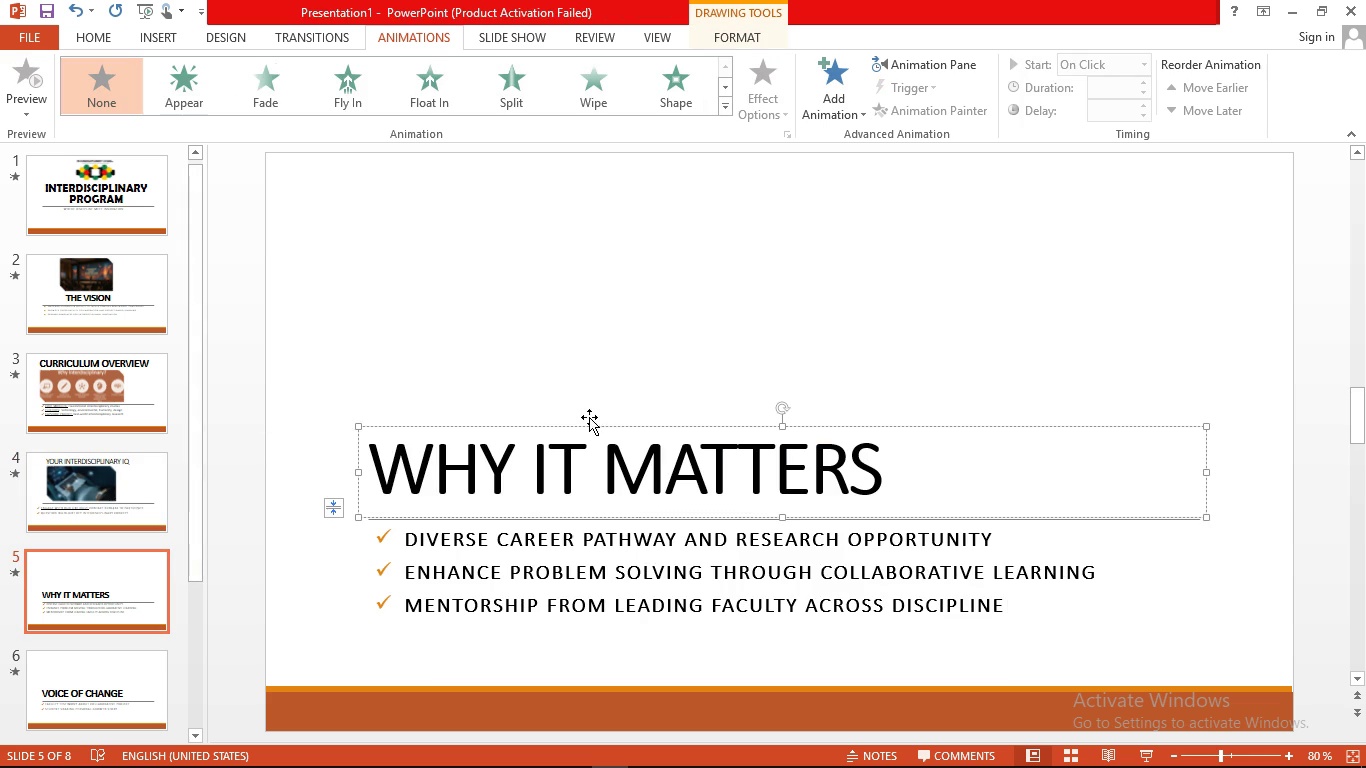 
left_click([589, 423])
 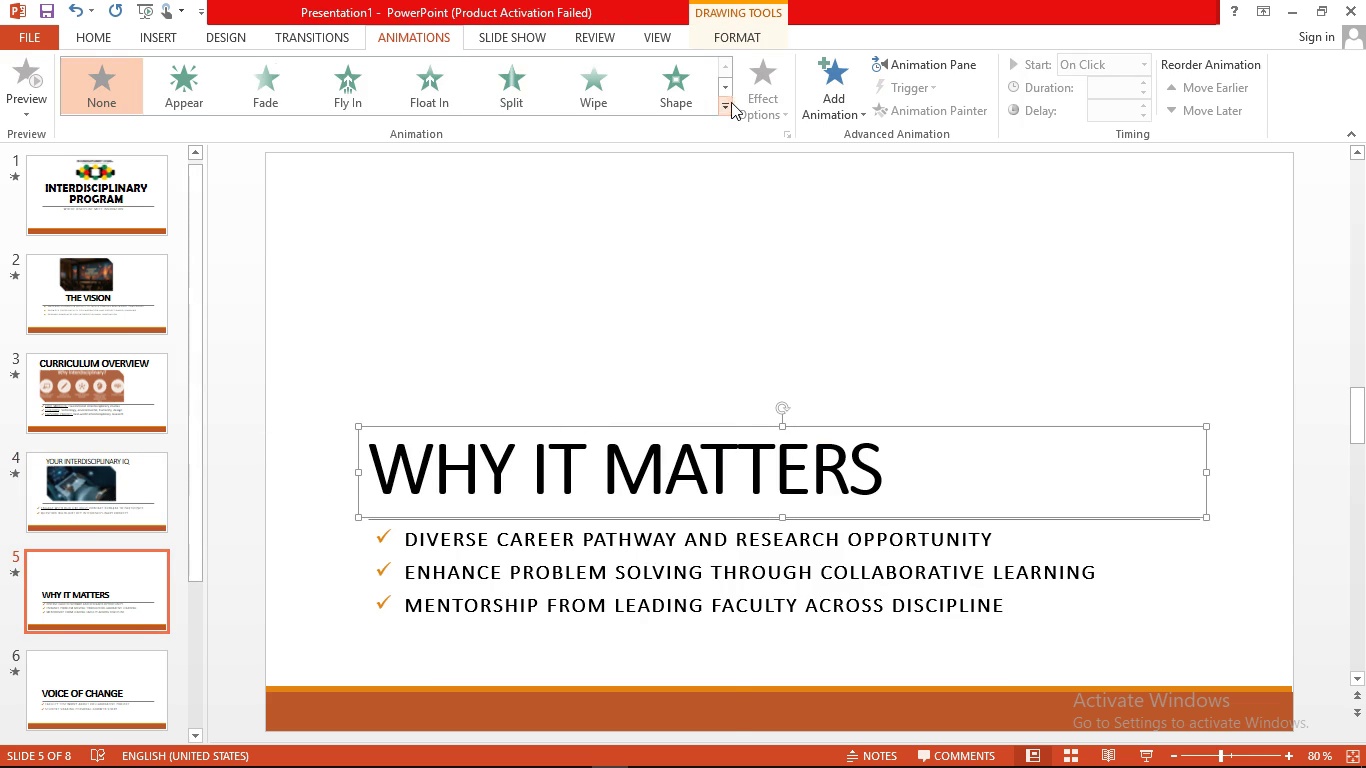 
left_click([731, 102])
 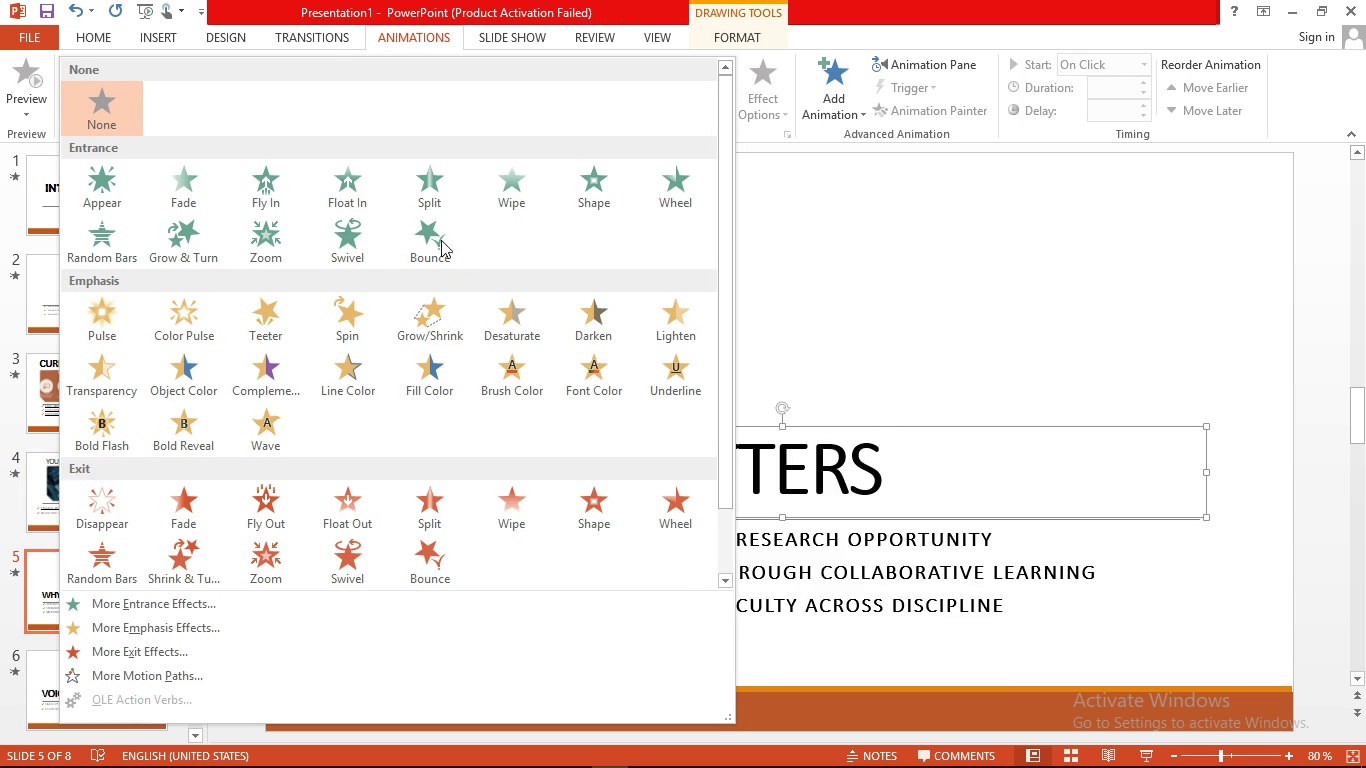 
left_click([420, 248])
 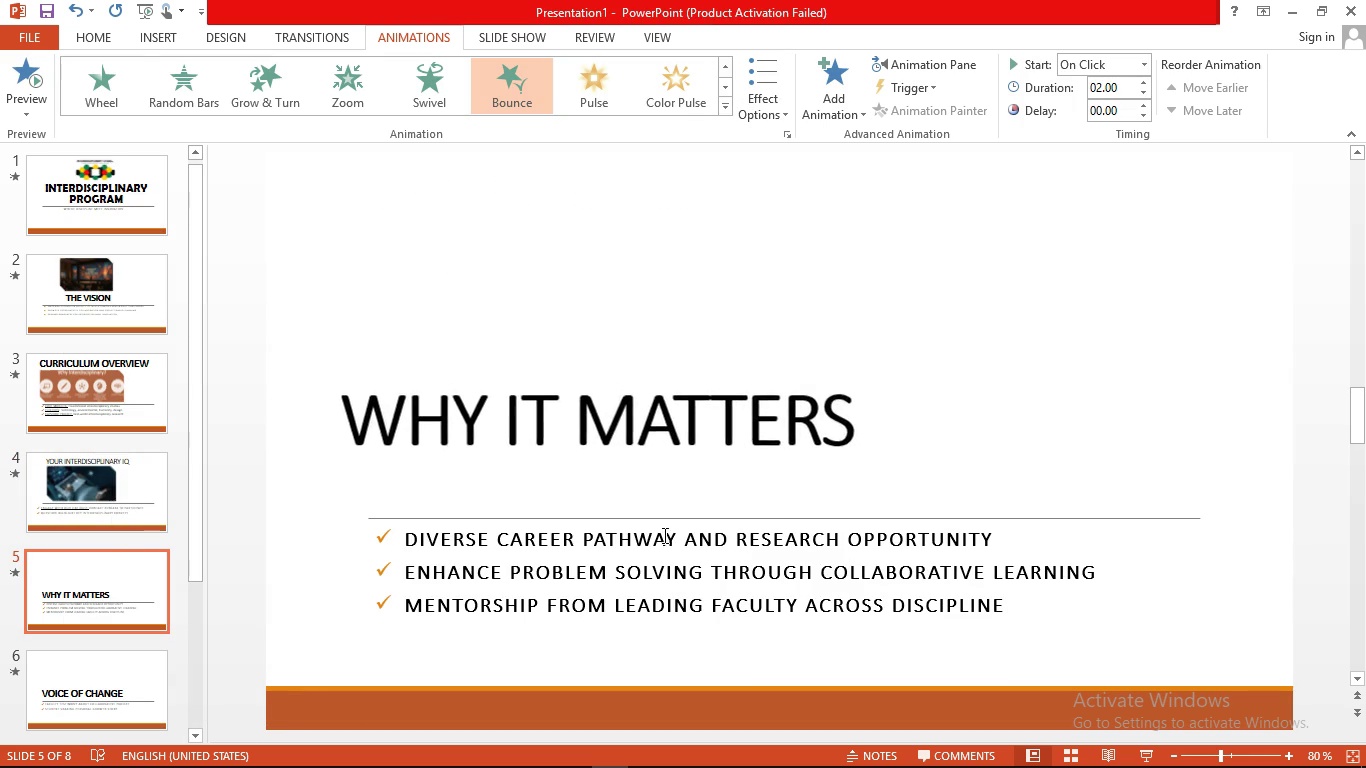 
left_click([663, 545])
 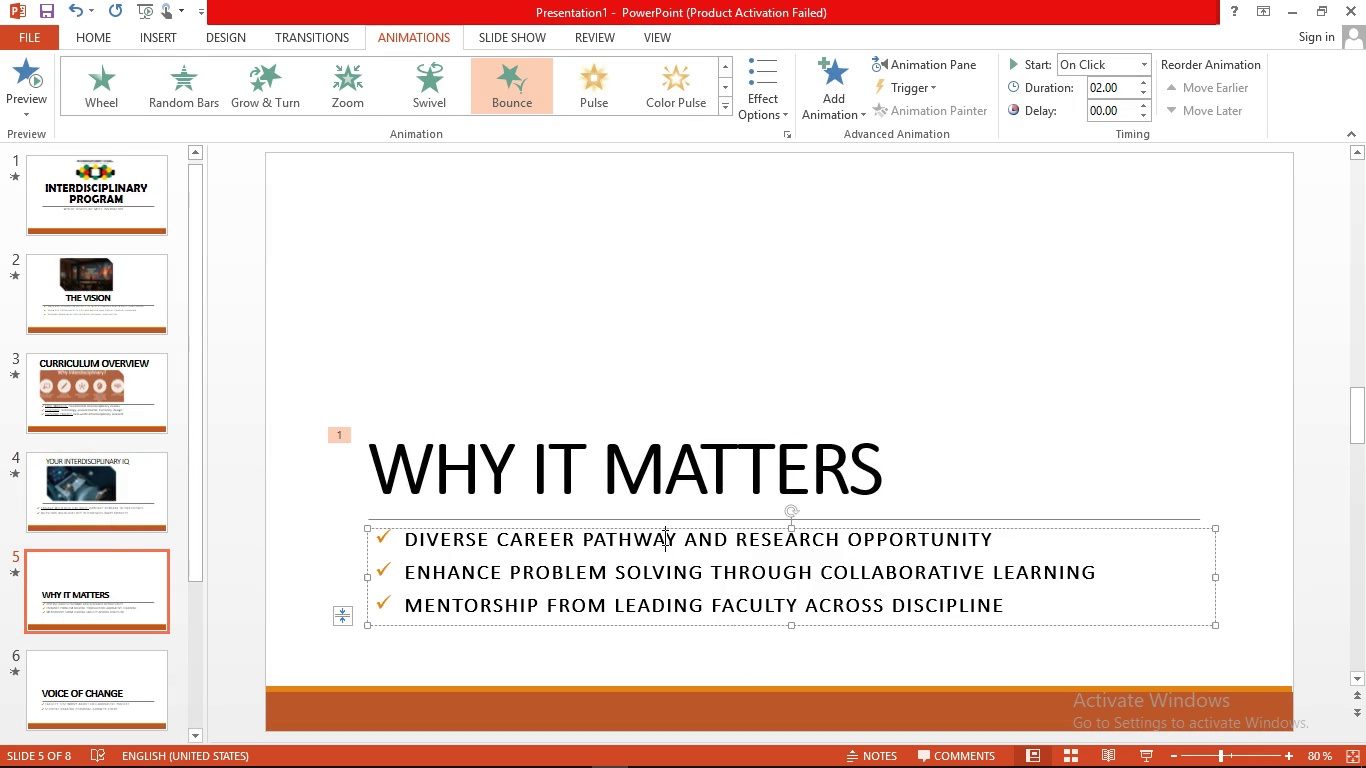 
left_click([663, 537])
 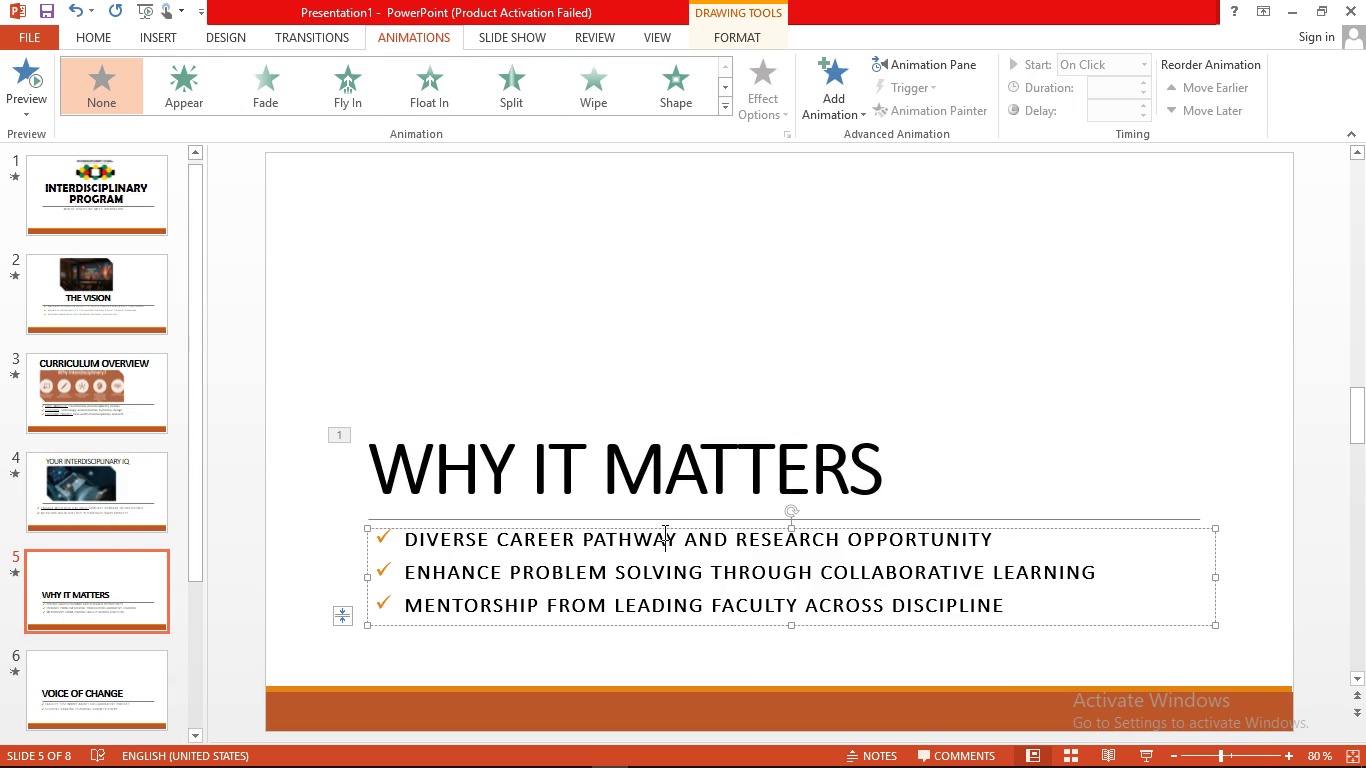 
left_click([663, 531])
 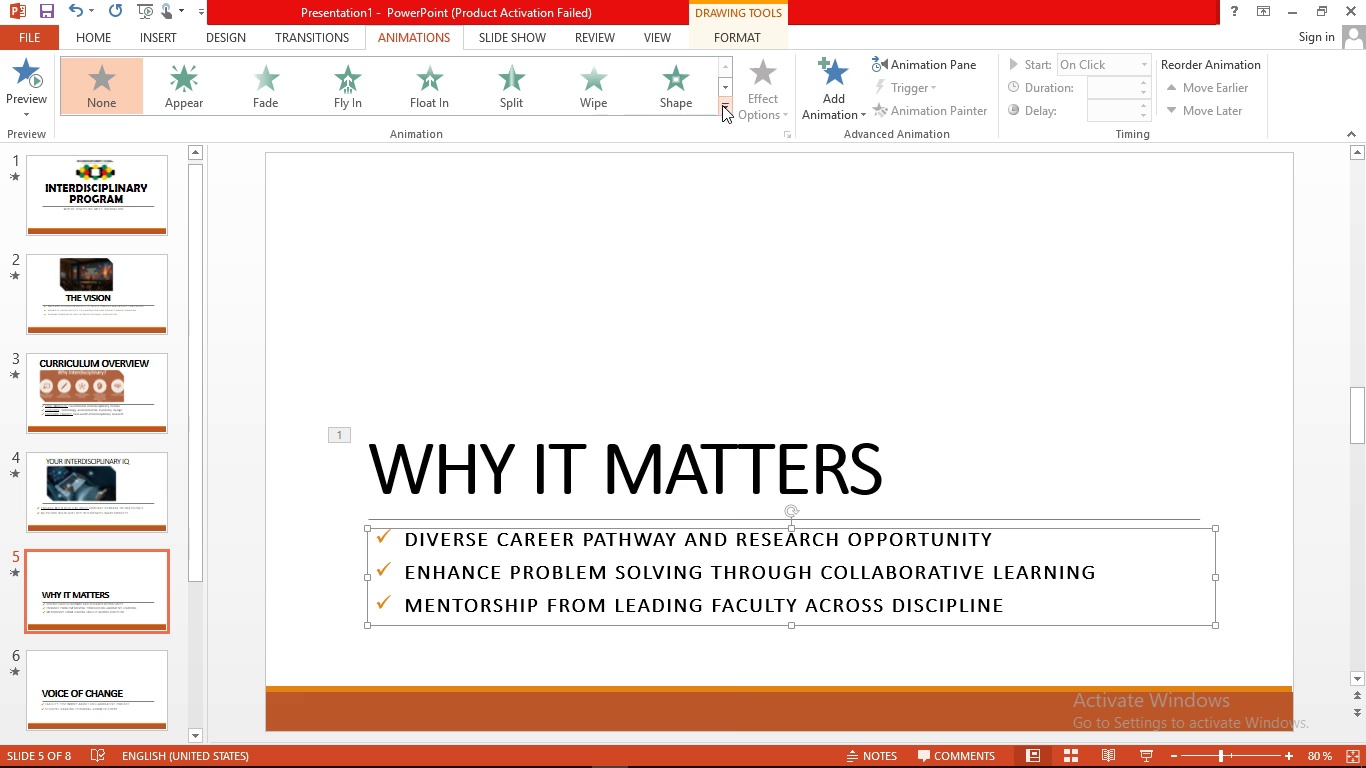 
left_click([722, 105])
 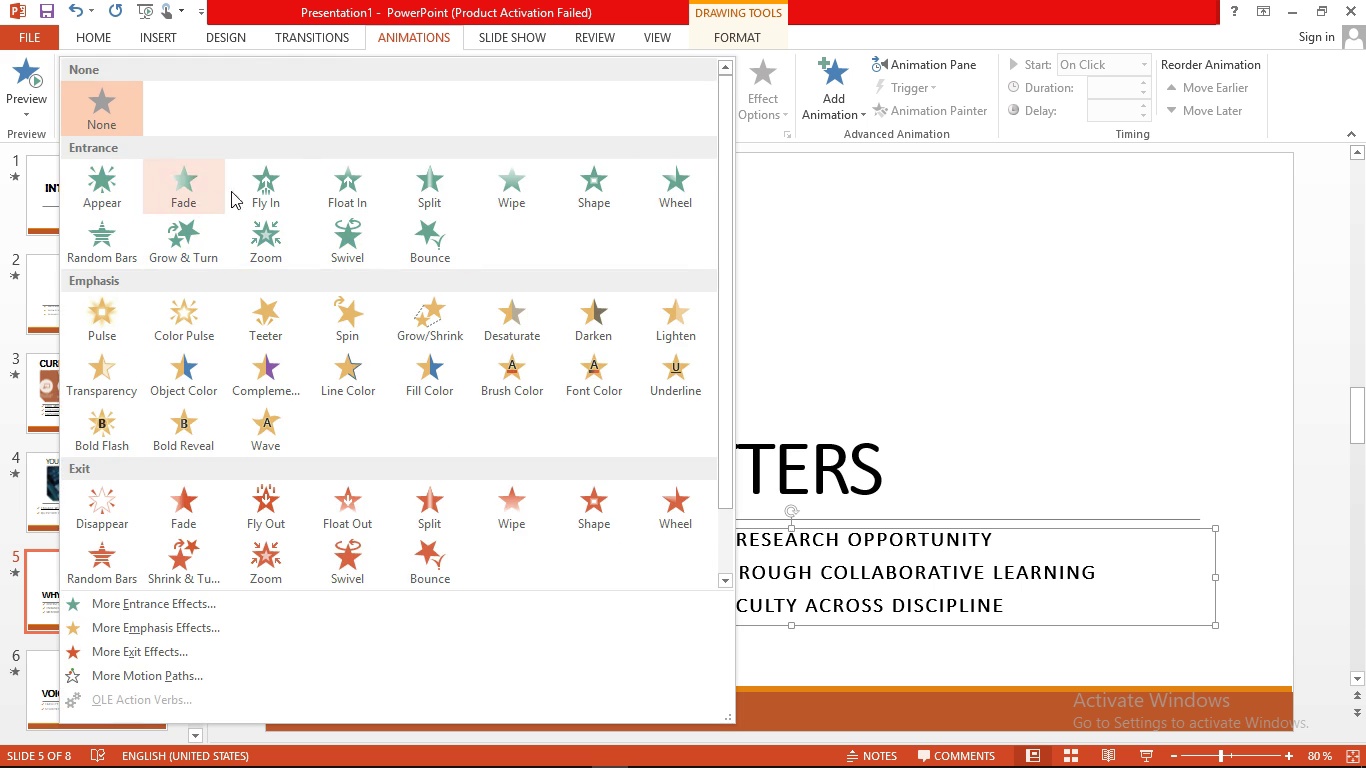 
left_click([270, 188])
 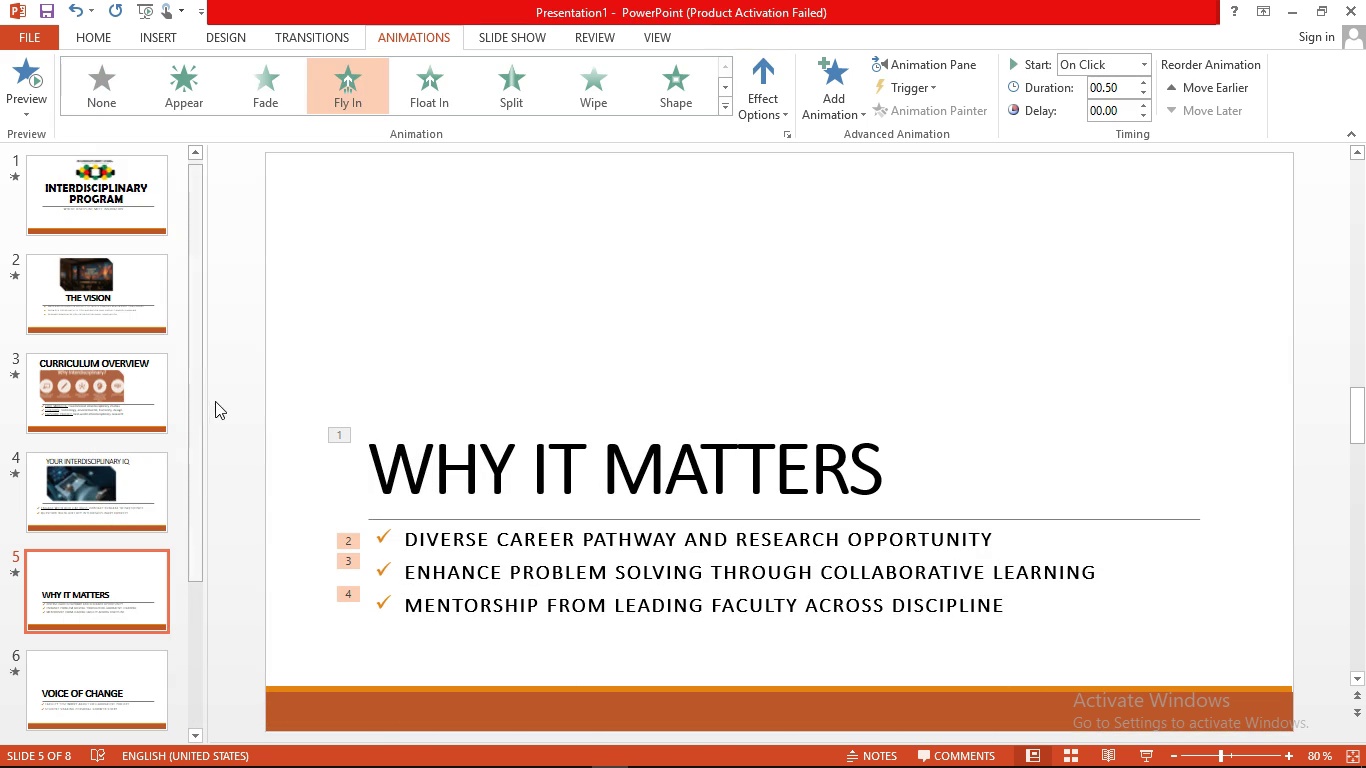 
wait(8.68)
 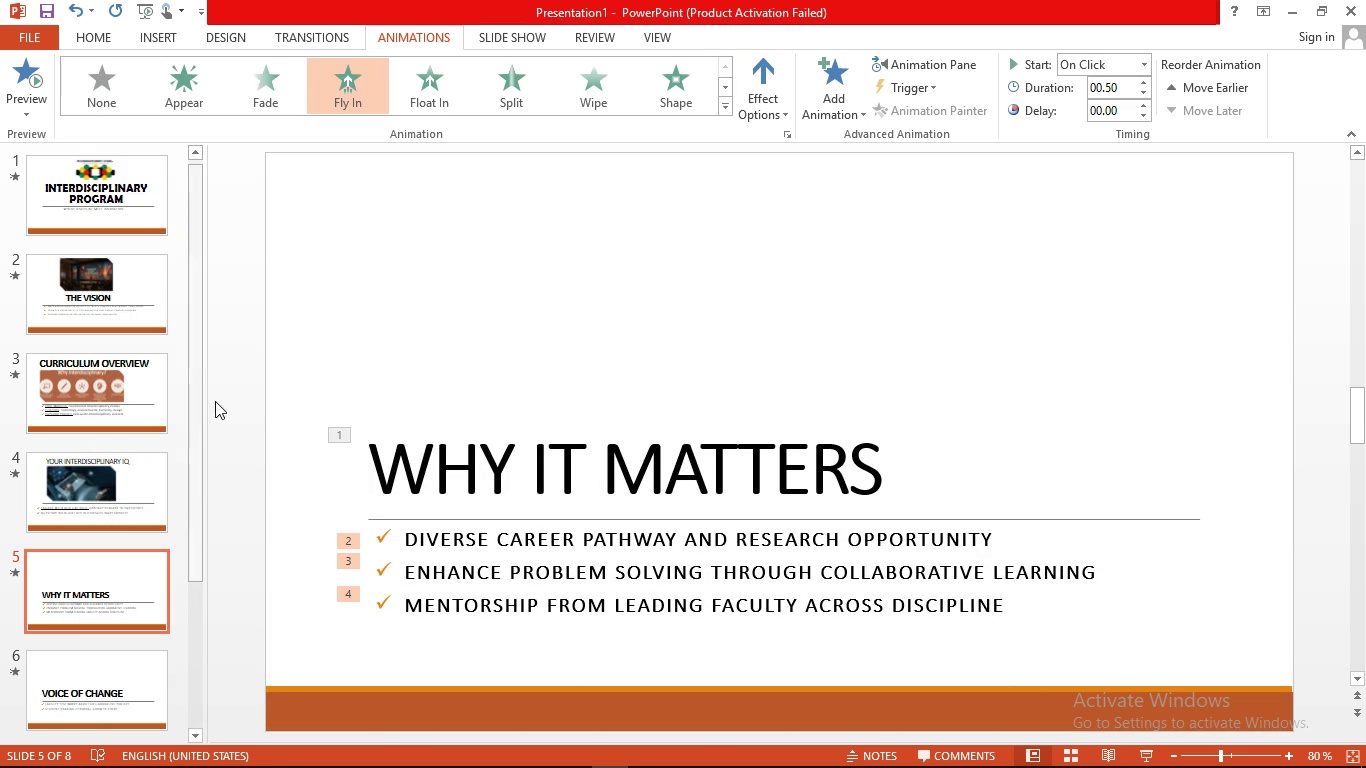 
left_click([62, 698])
 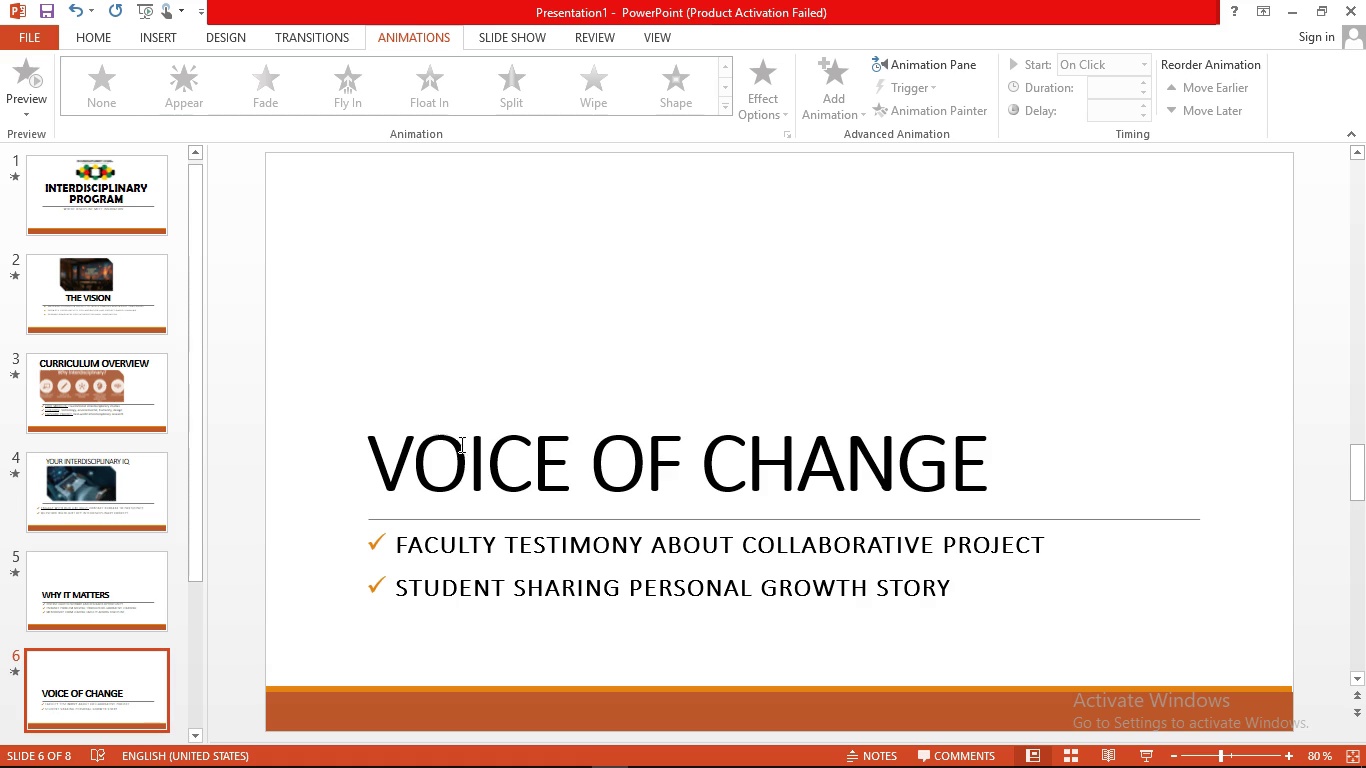 
left_click([461, 445])
 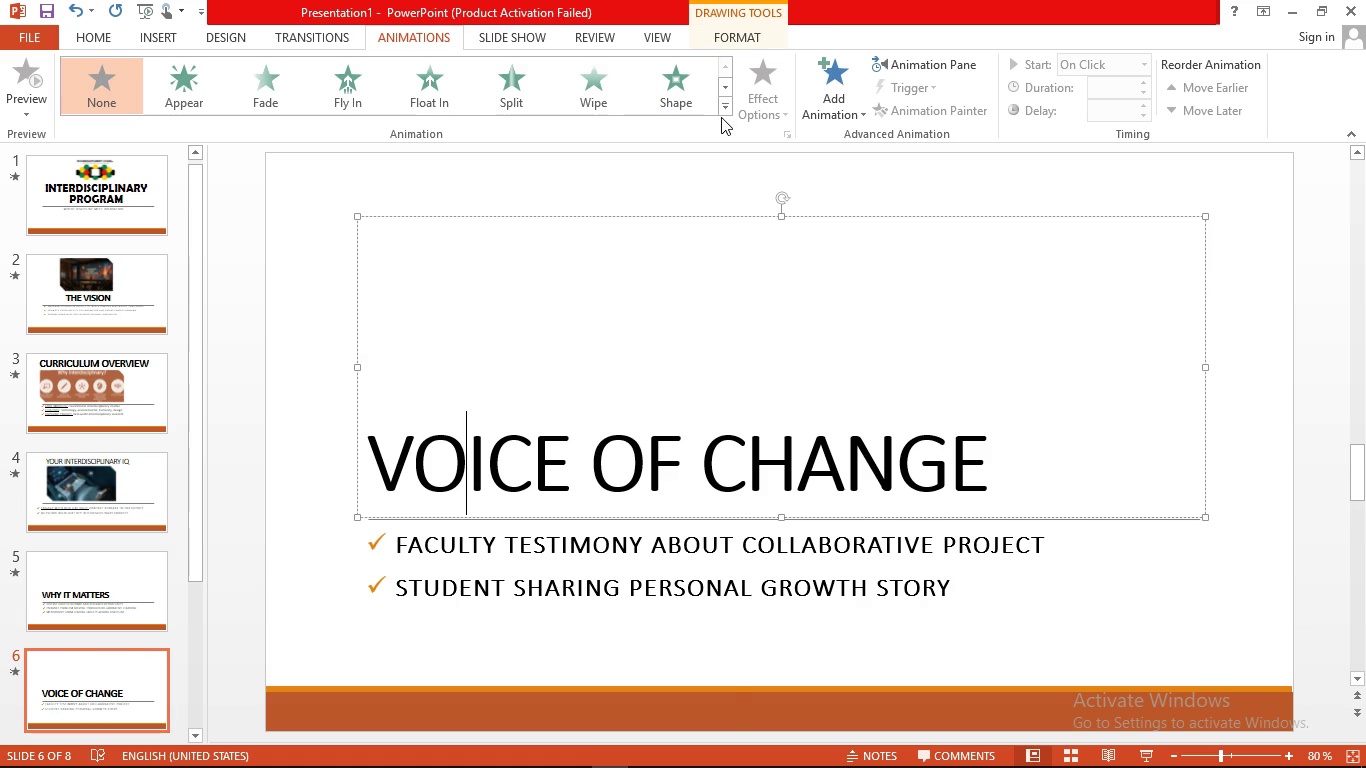 
left_click([721, 117])
 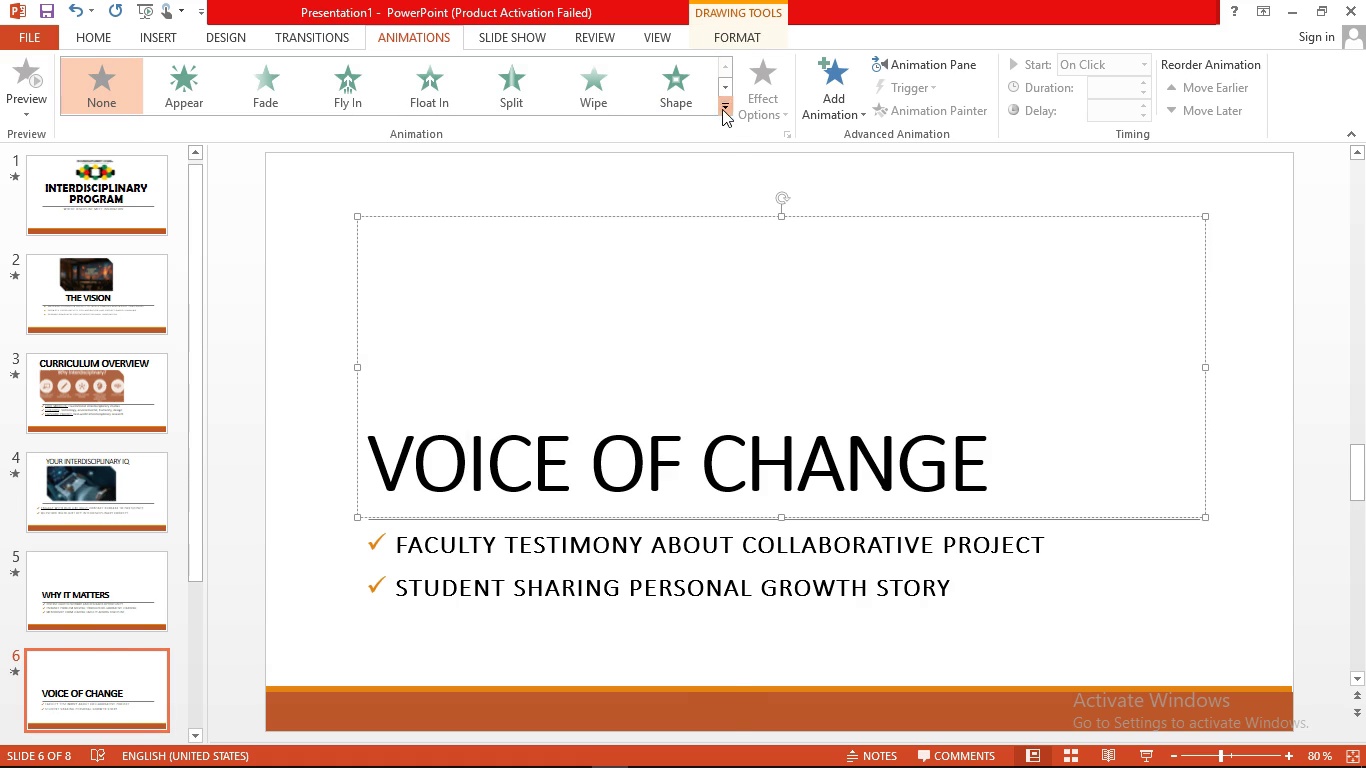 
left_click([722, 109])
 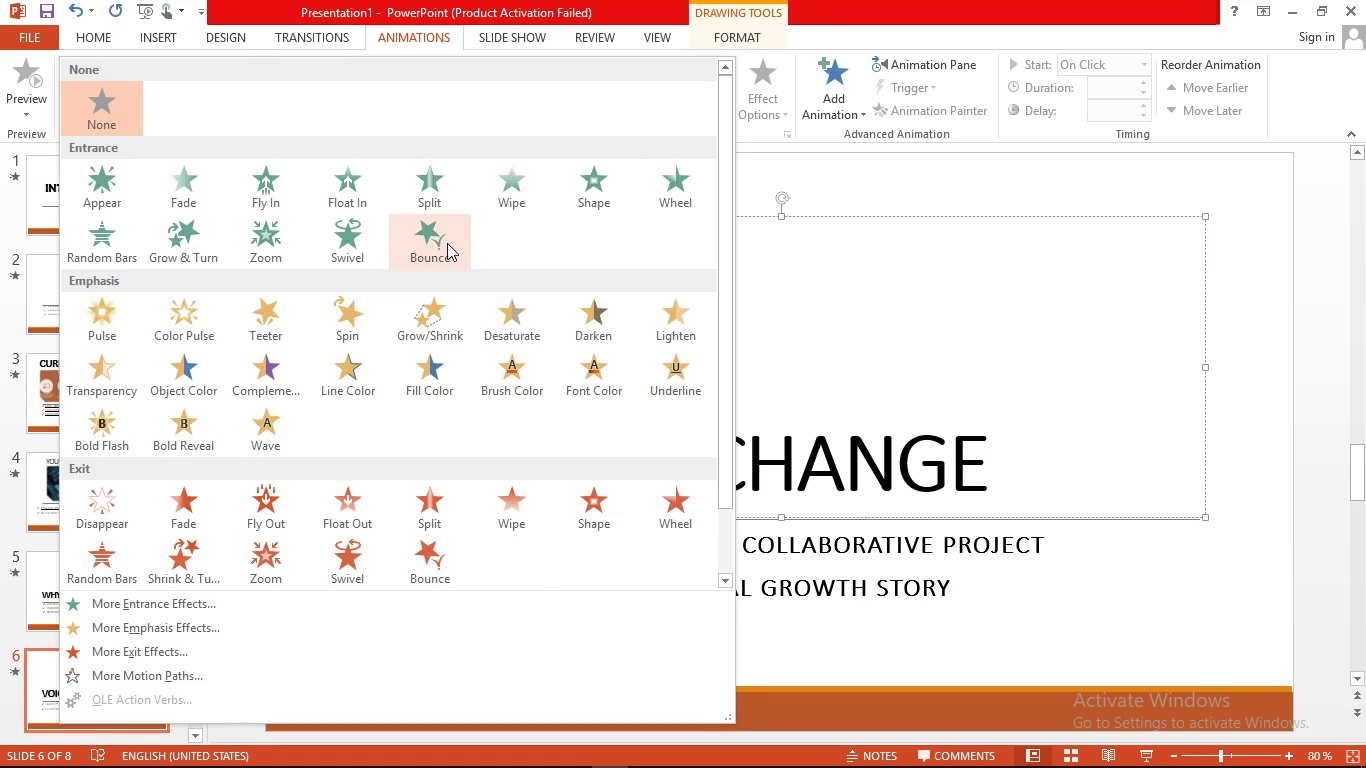 
left_click([446, 243])
 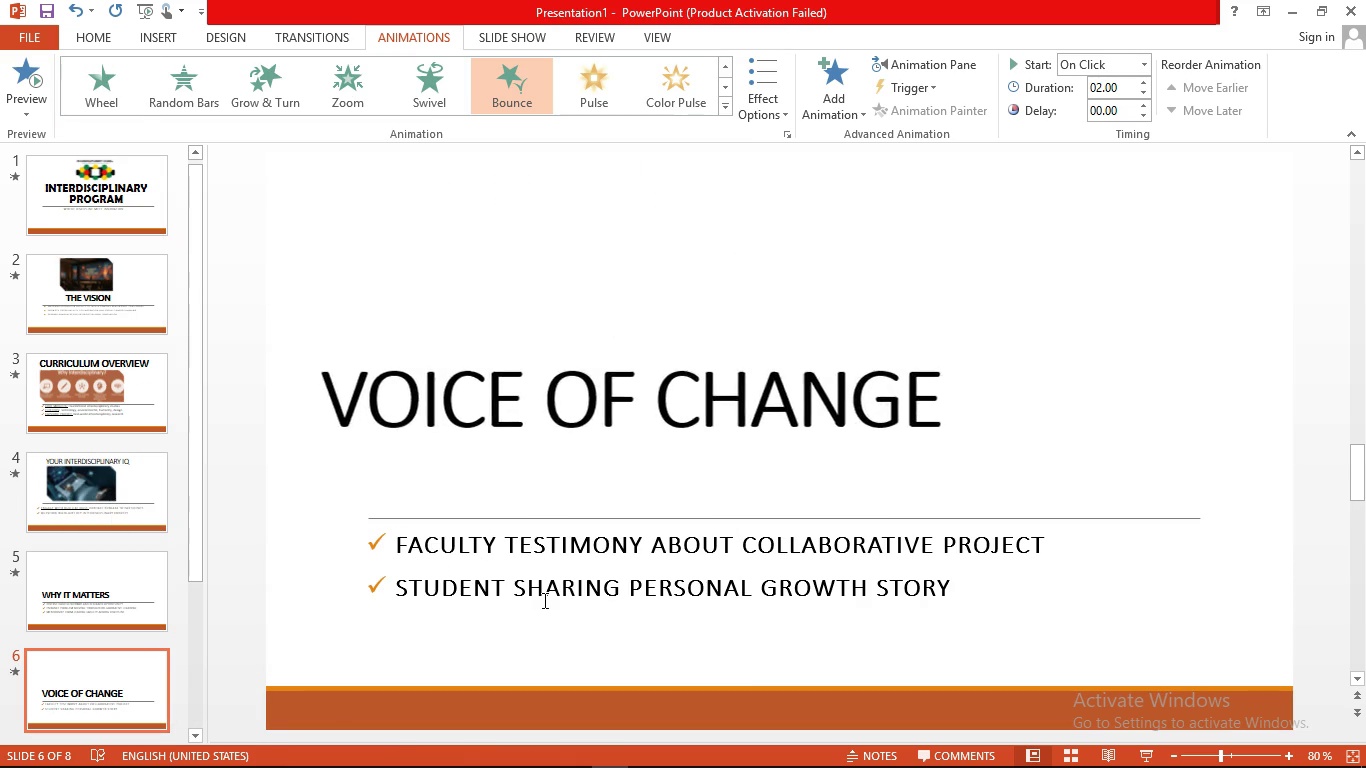 
left_click([543, 599])
 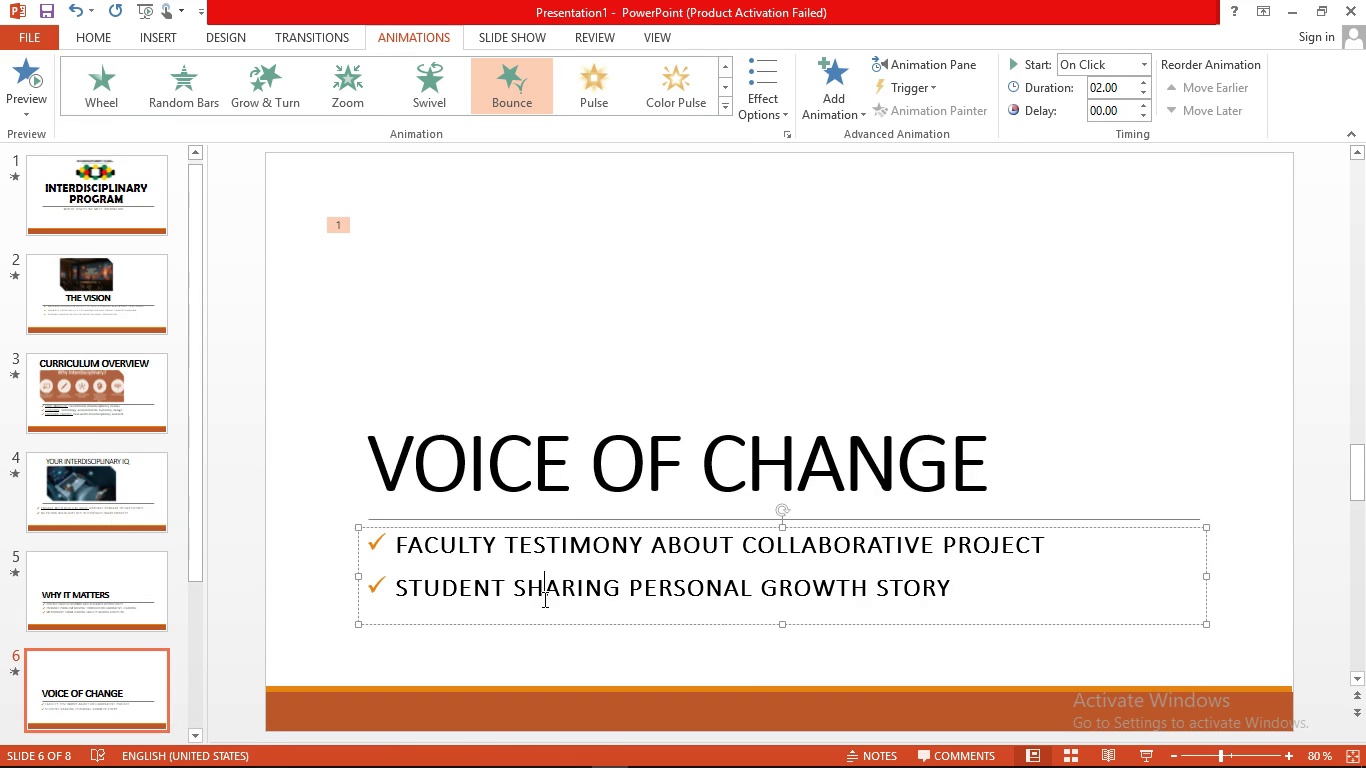 
left_click([543, 599])
 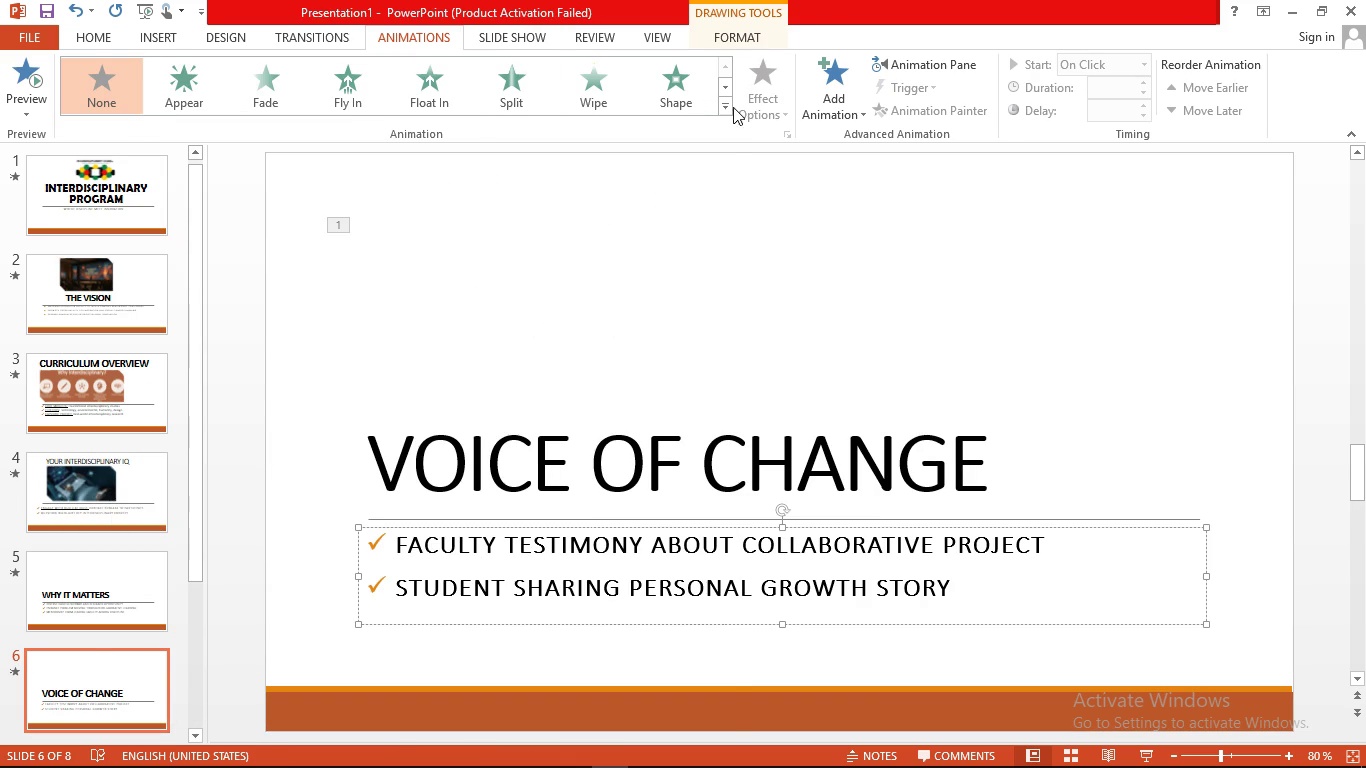 
left_click([731, 107])
 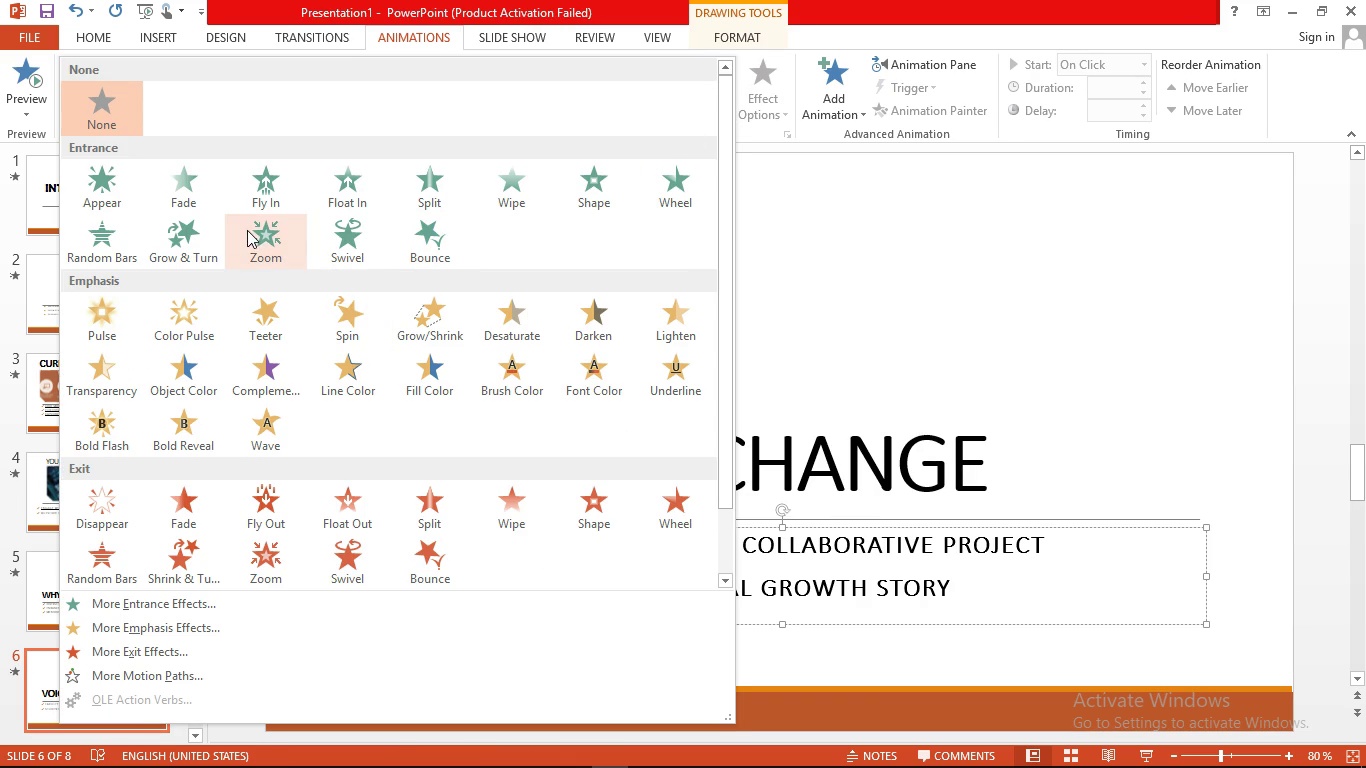 
left_click([213, 238])
 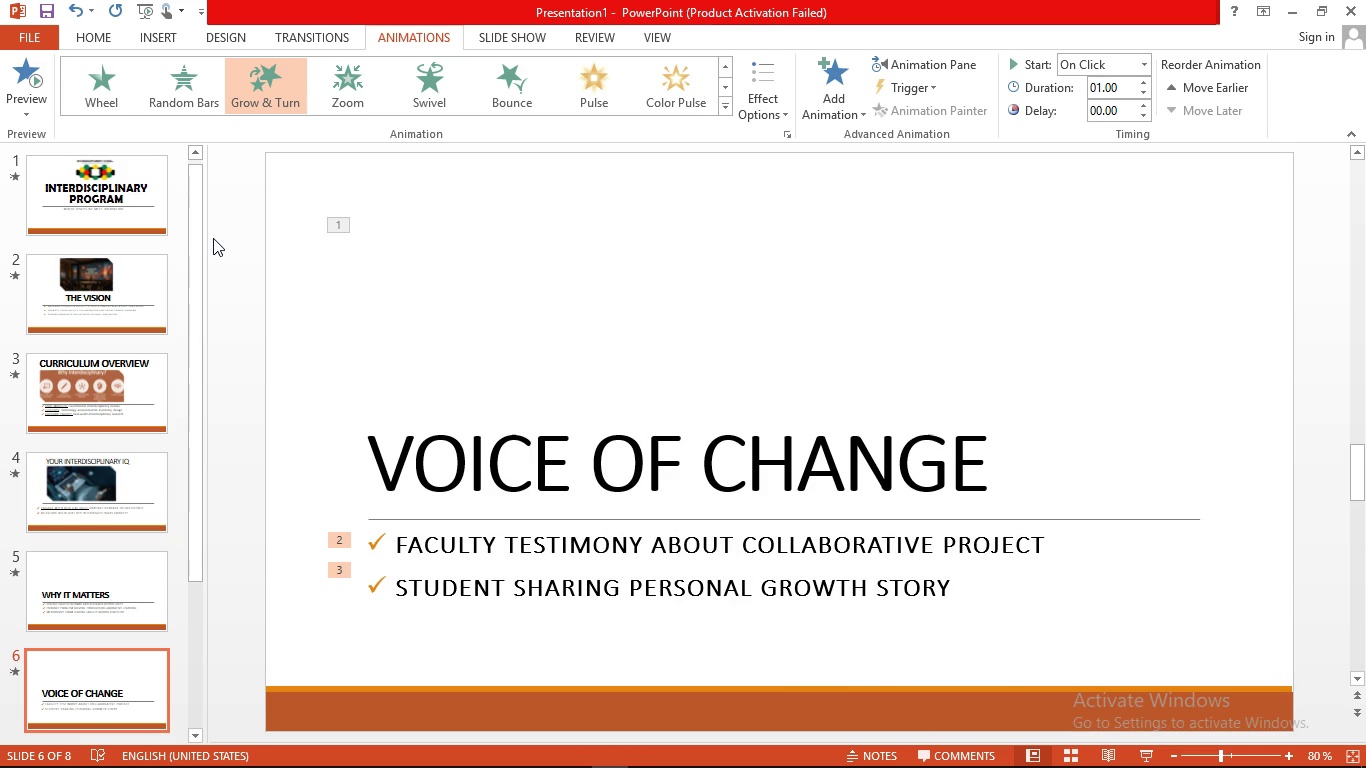 
wait(8.96)
 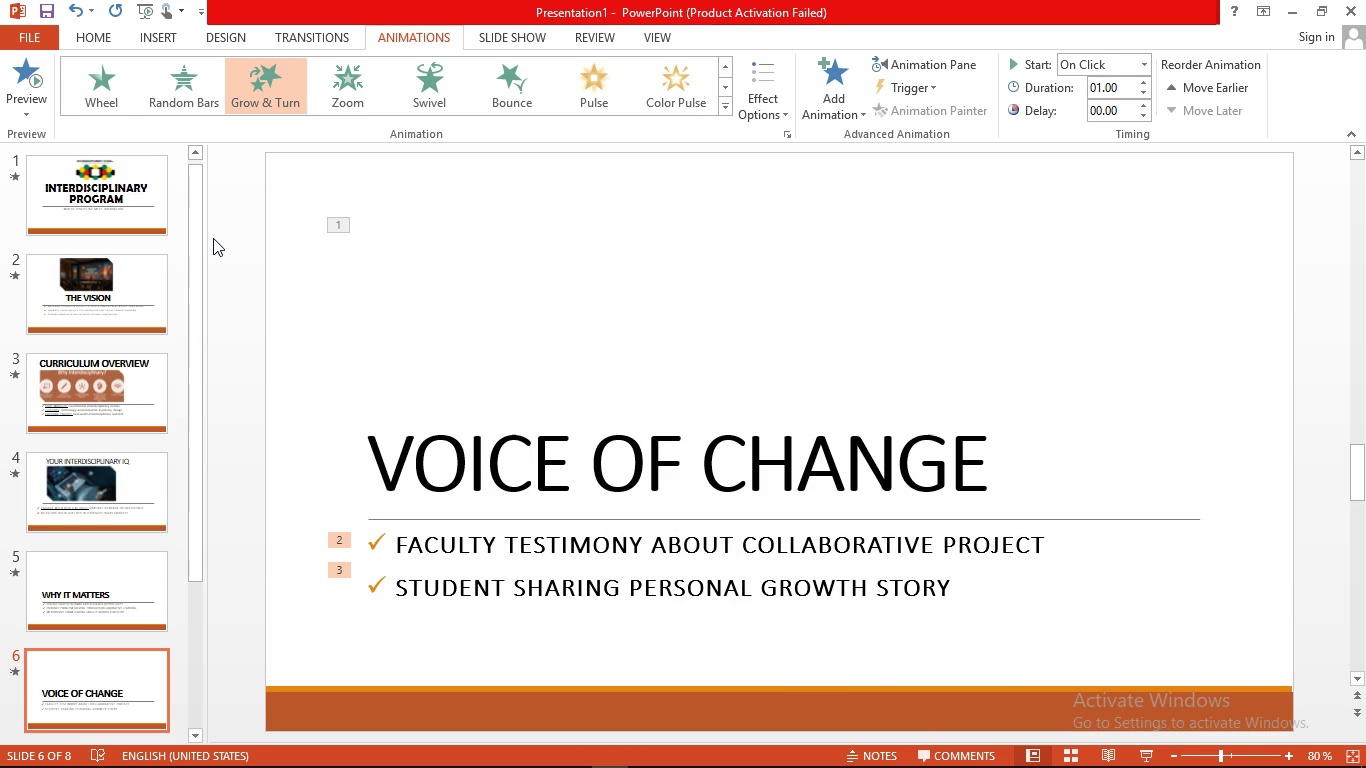 
left_click([192, 733])
 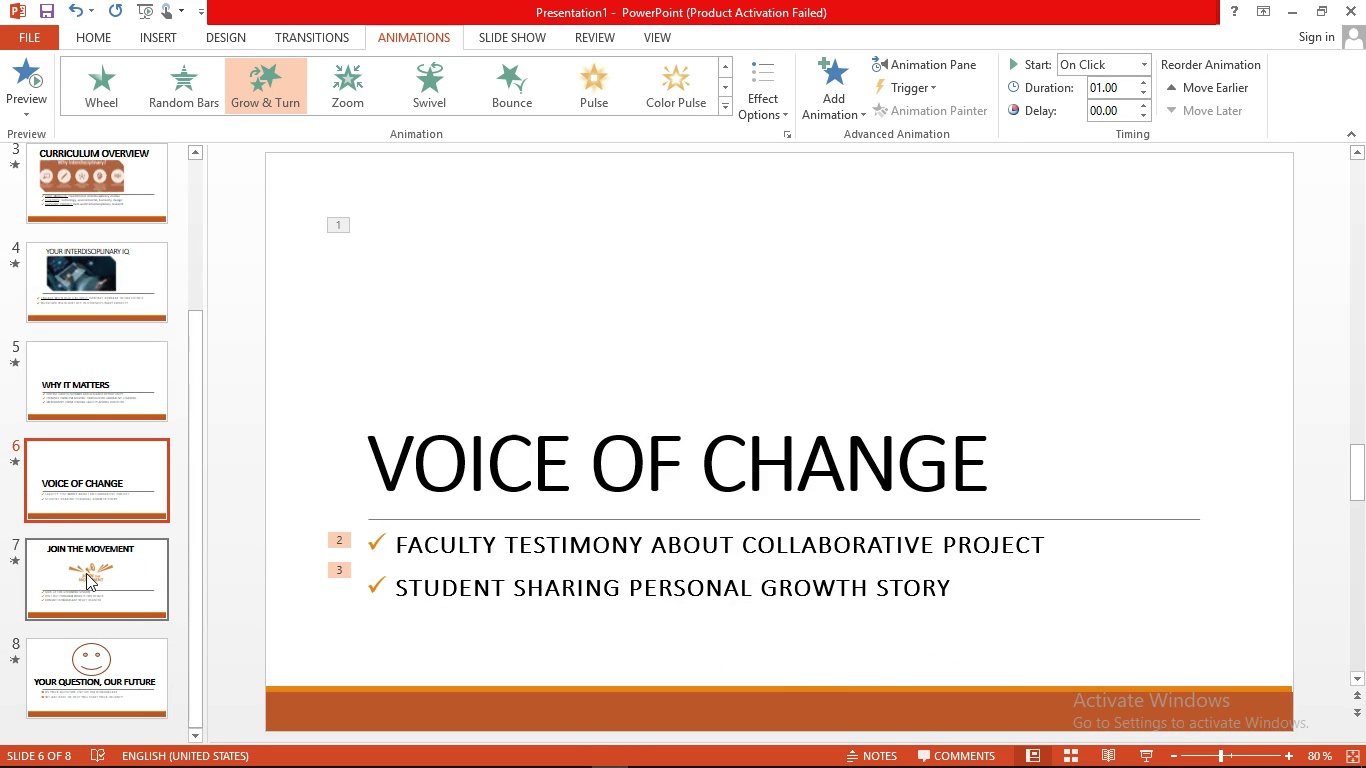 
left_click([86, 573])
 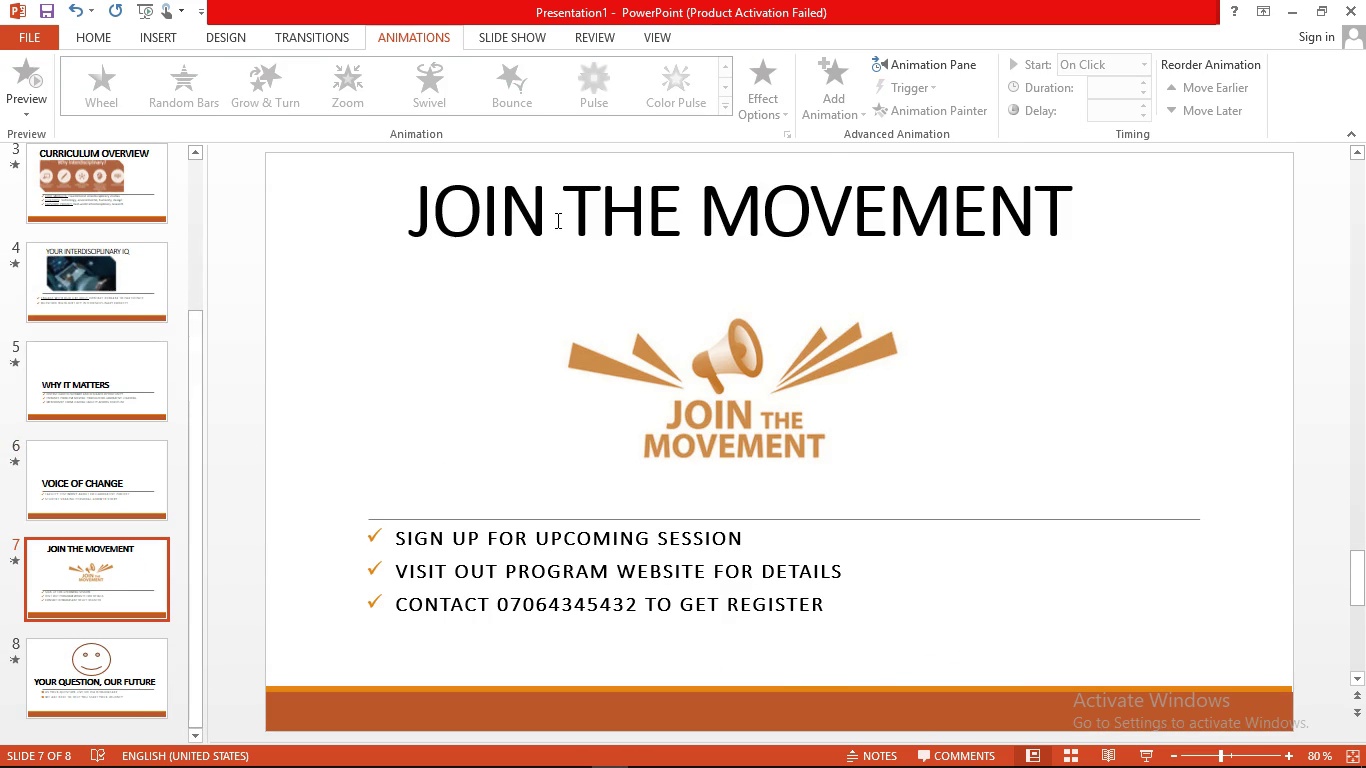 
left_click([558, 220])
 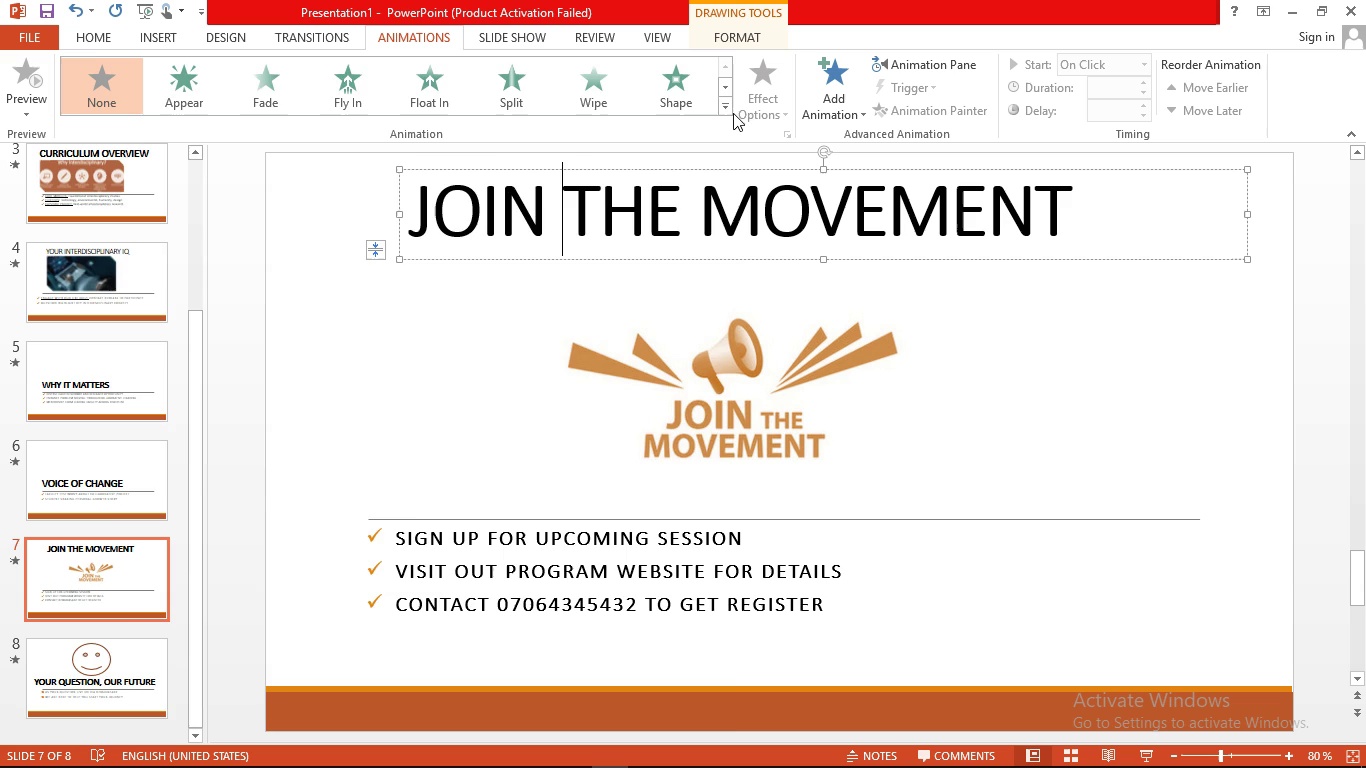 
left_click([727, 109])
 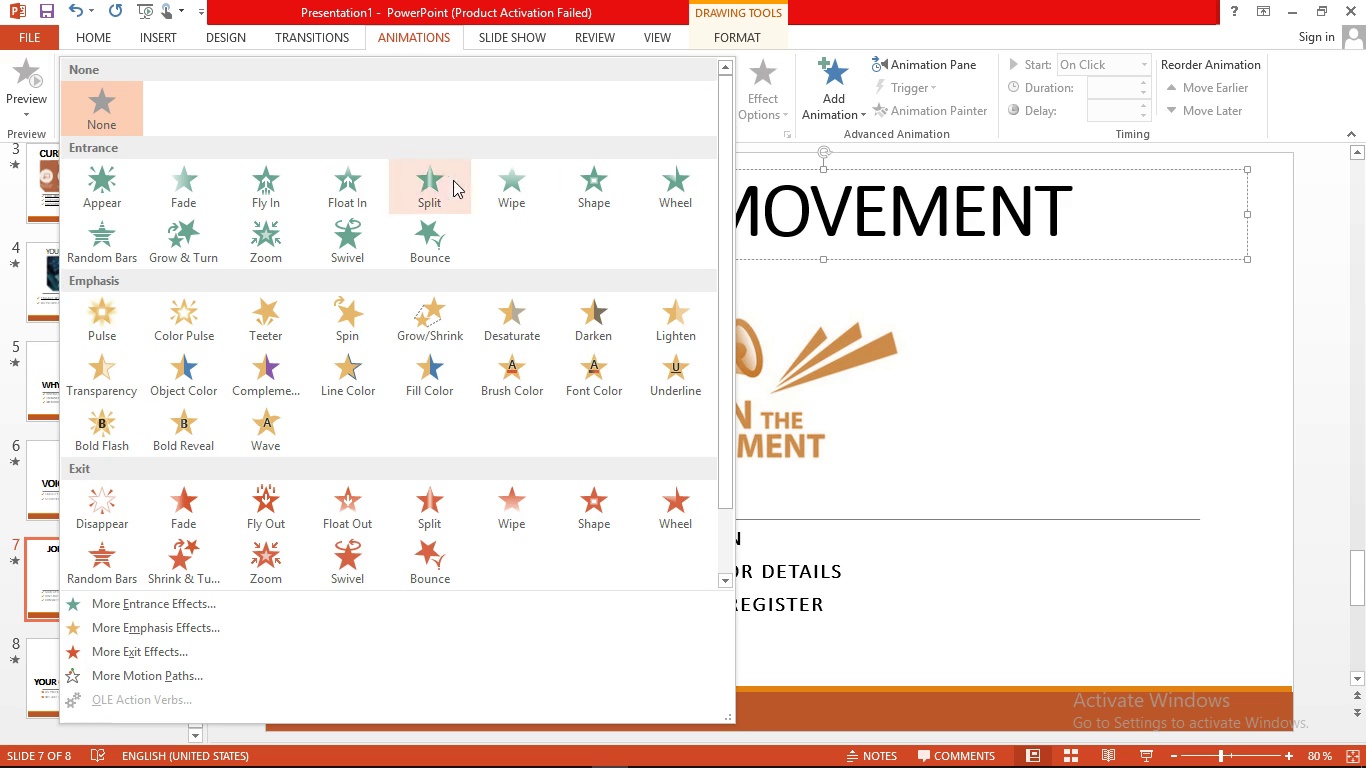 
left_click([370, 189])
 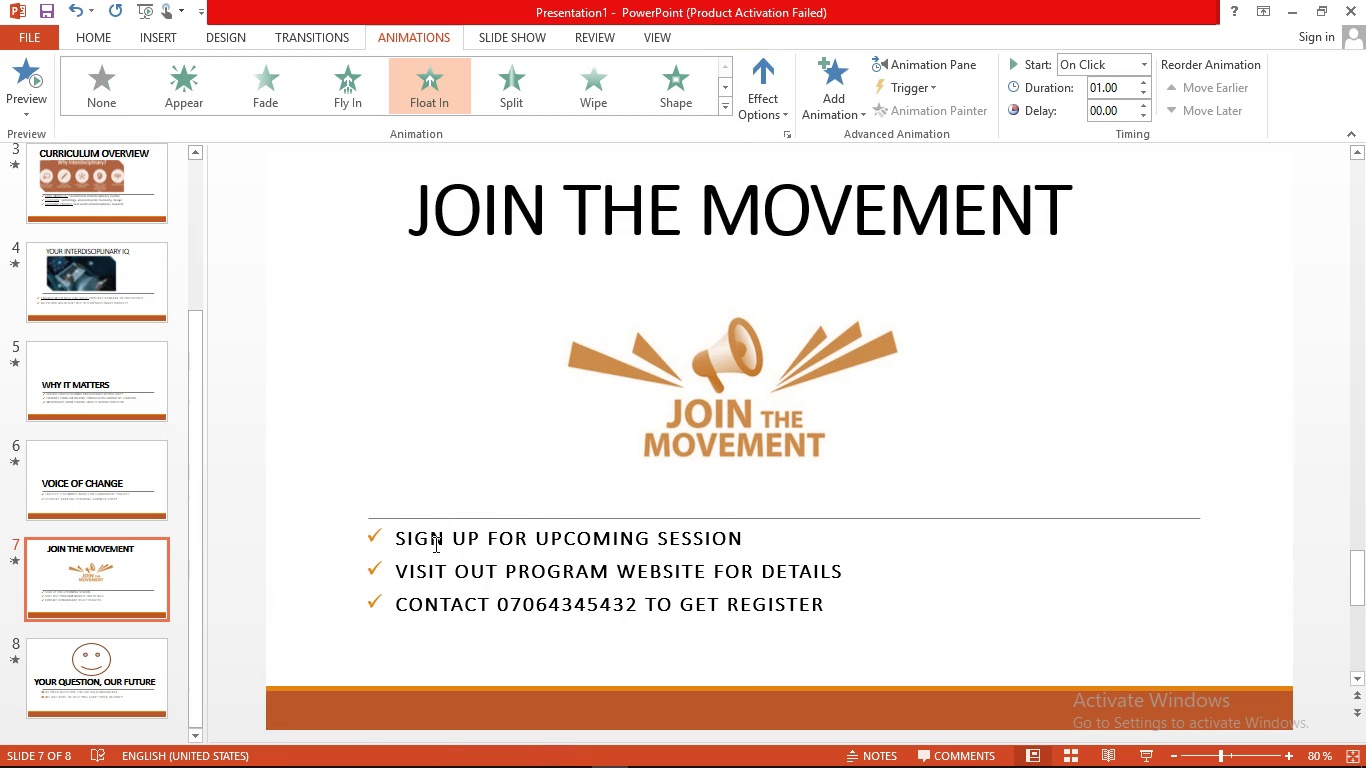 
left_click([712, 380])
 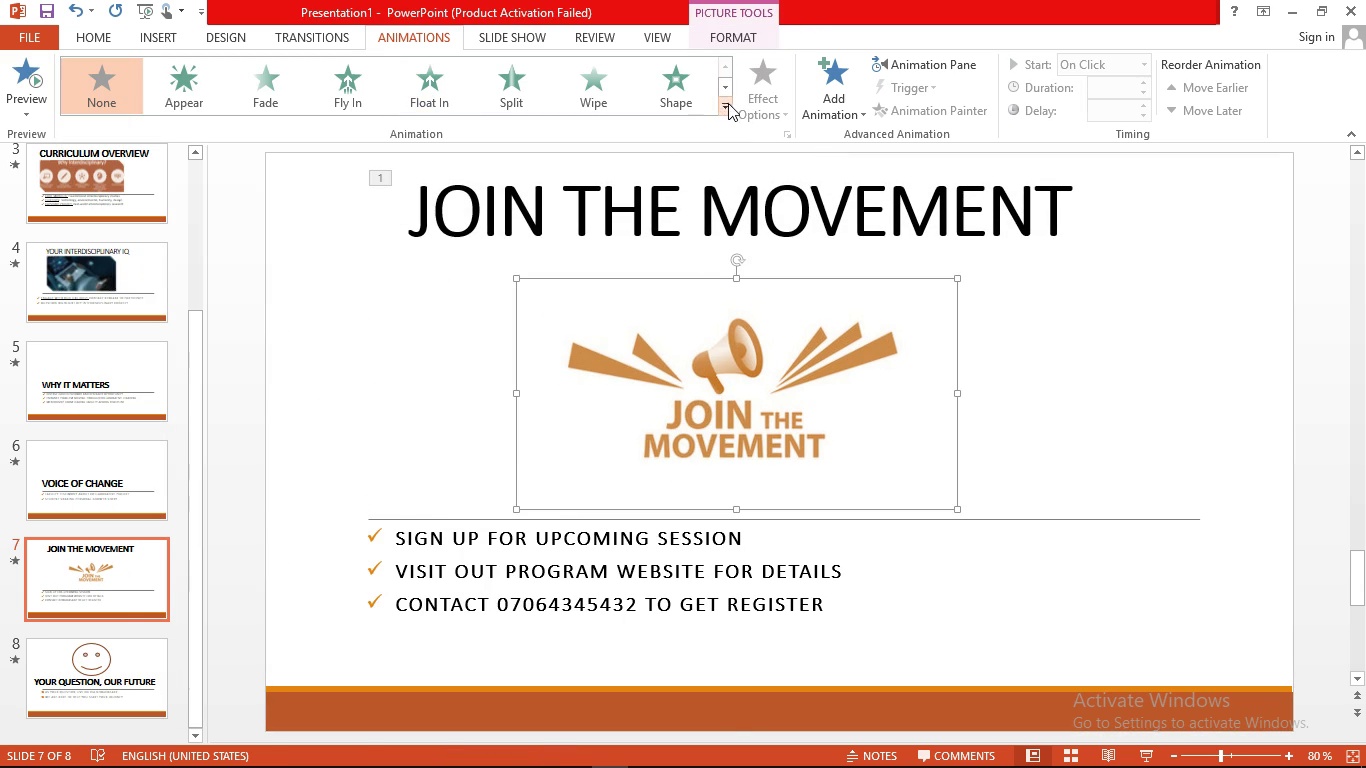 
left_click([728, 103])
 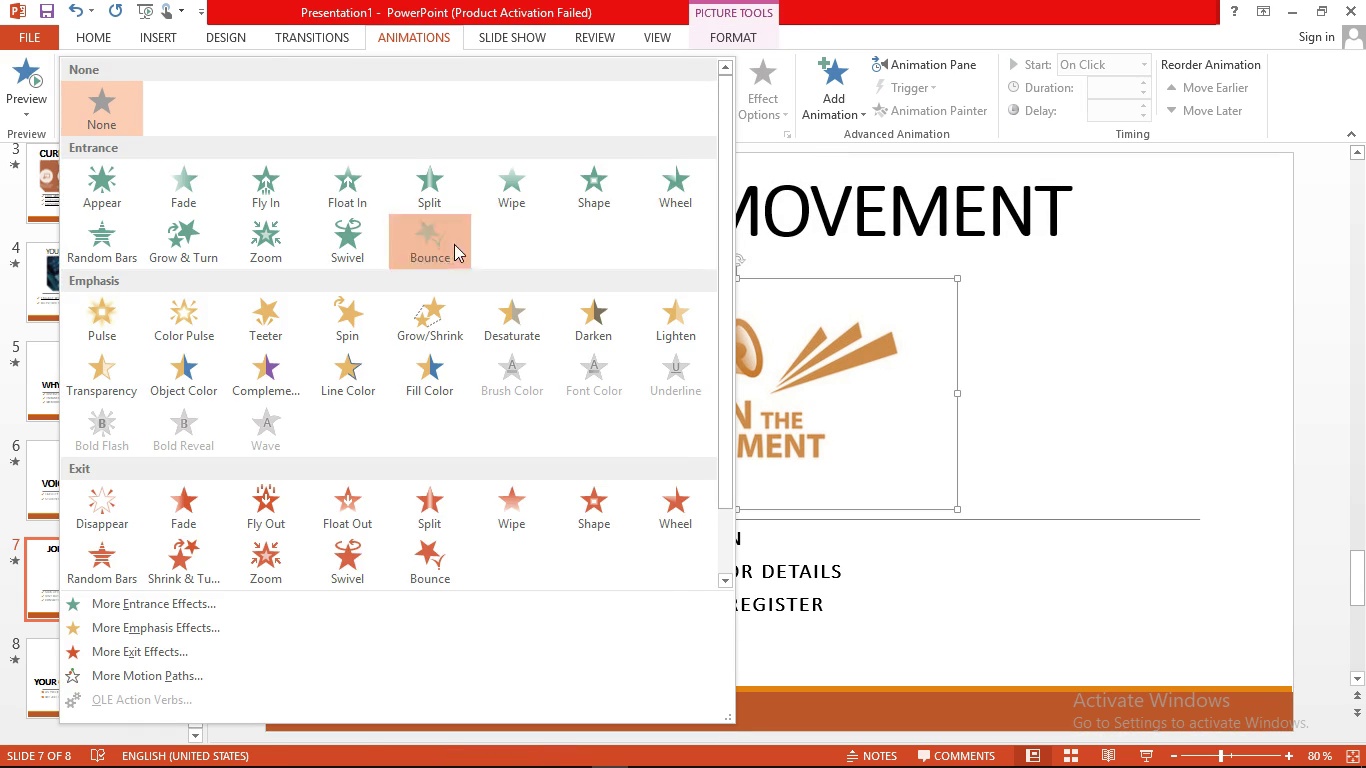 
left_click([454, 244])
 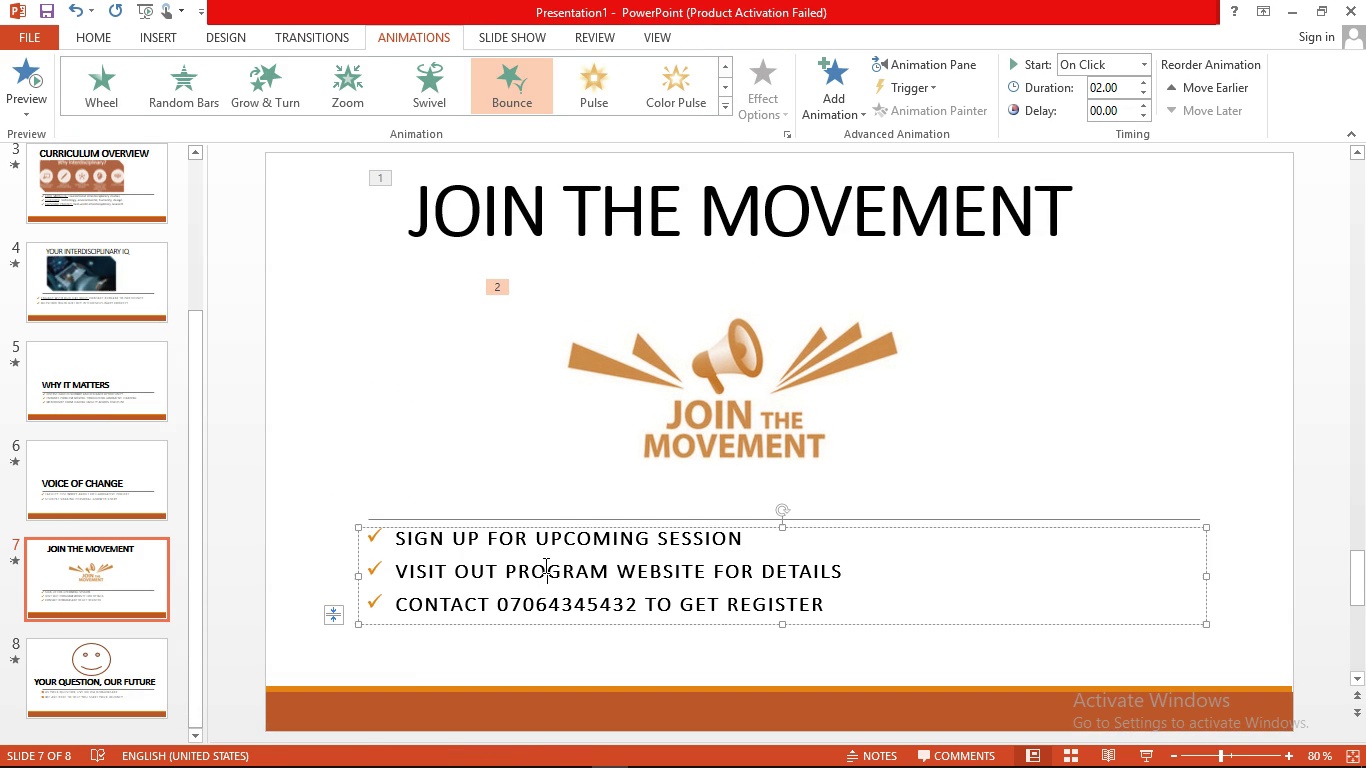 
wait(6.62)
 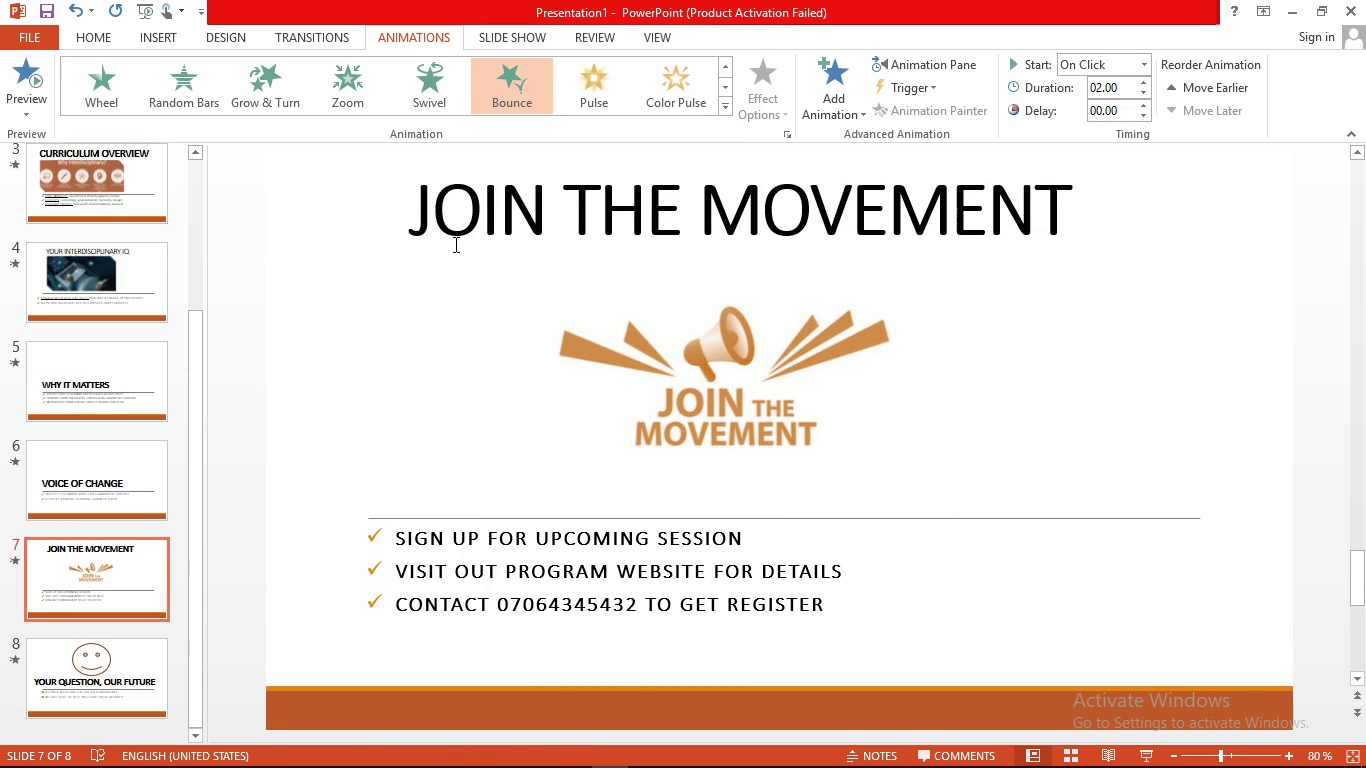 
left_click([728, 105])
 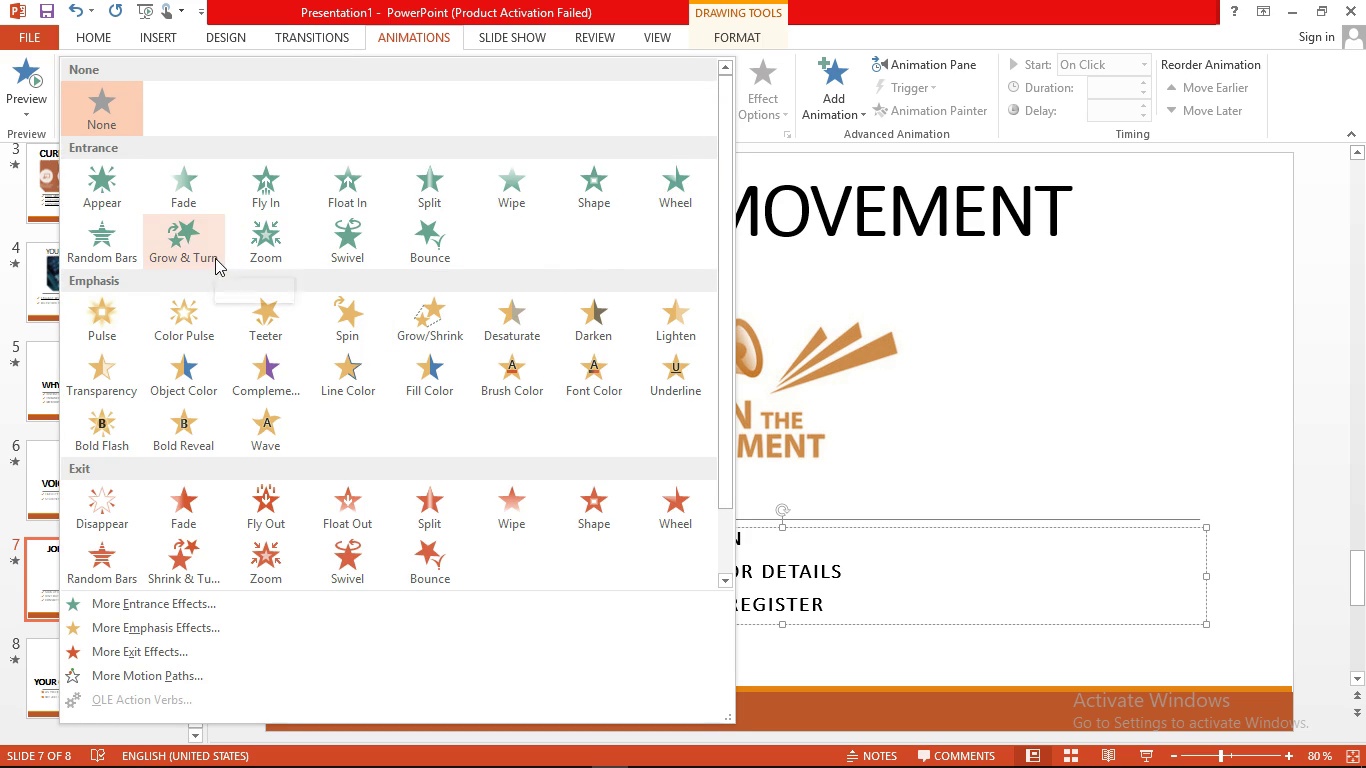 
wait(5.25)
 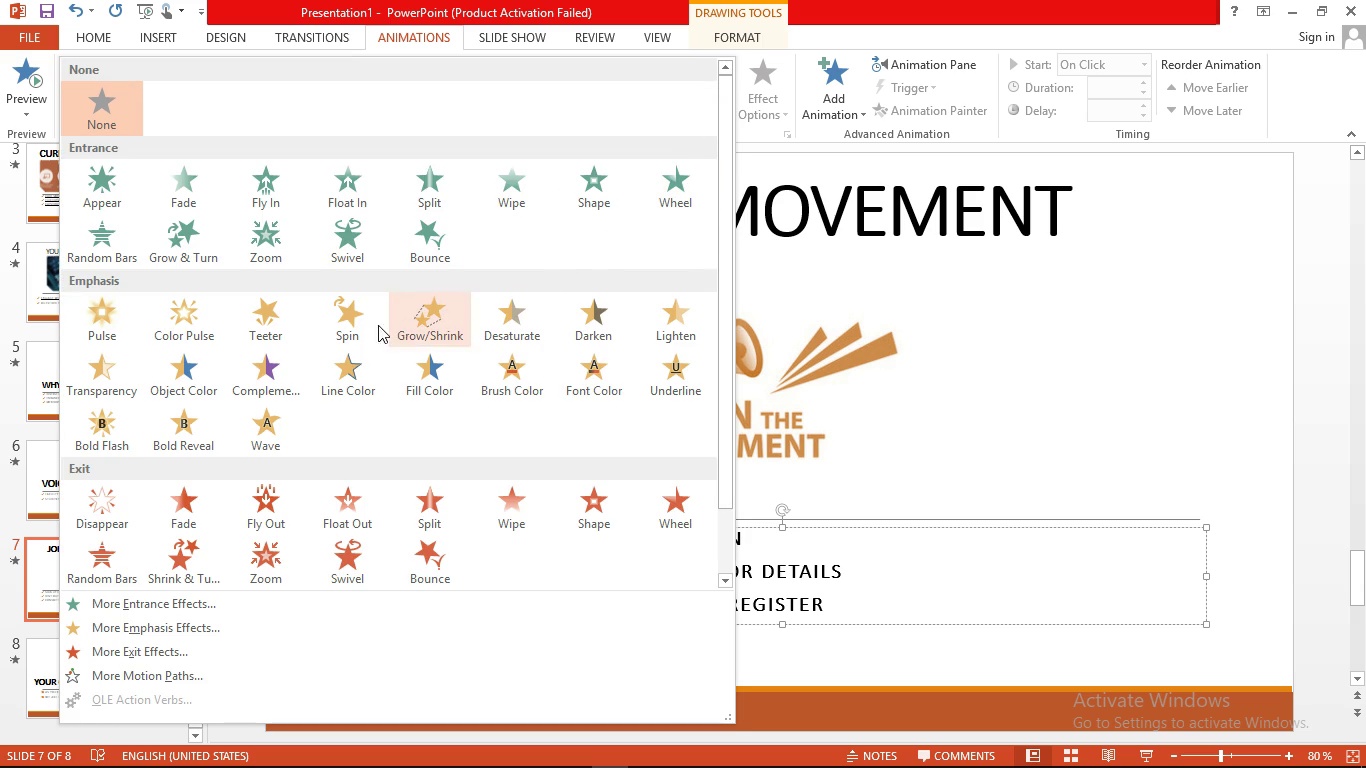 
left_click([215, 258])
 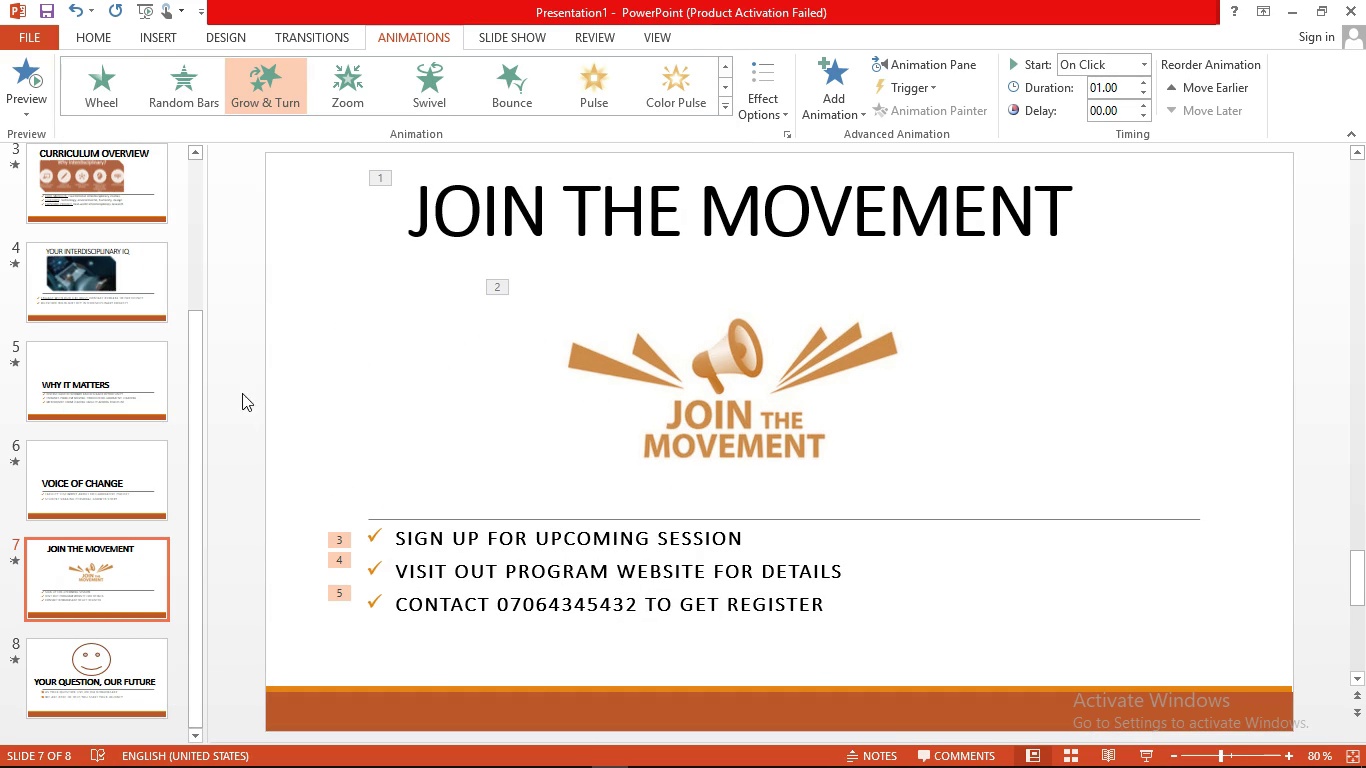 
wait(6.41)
 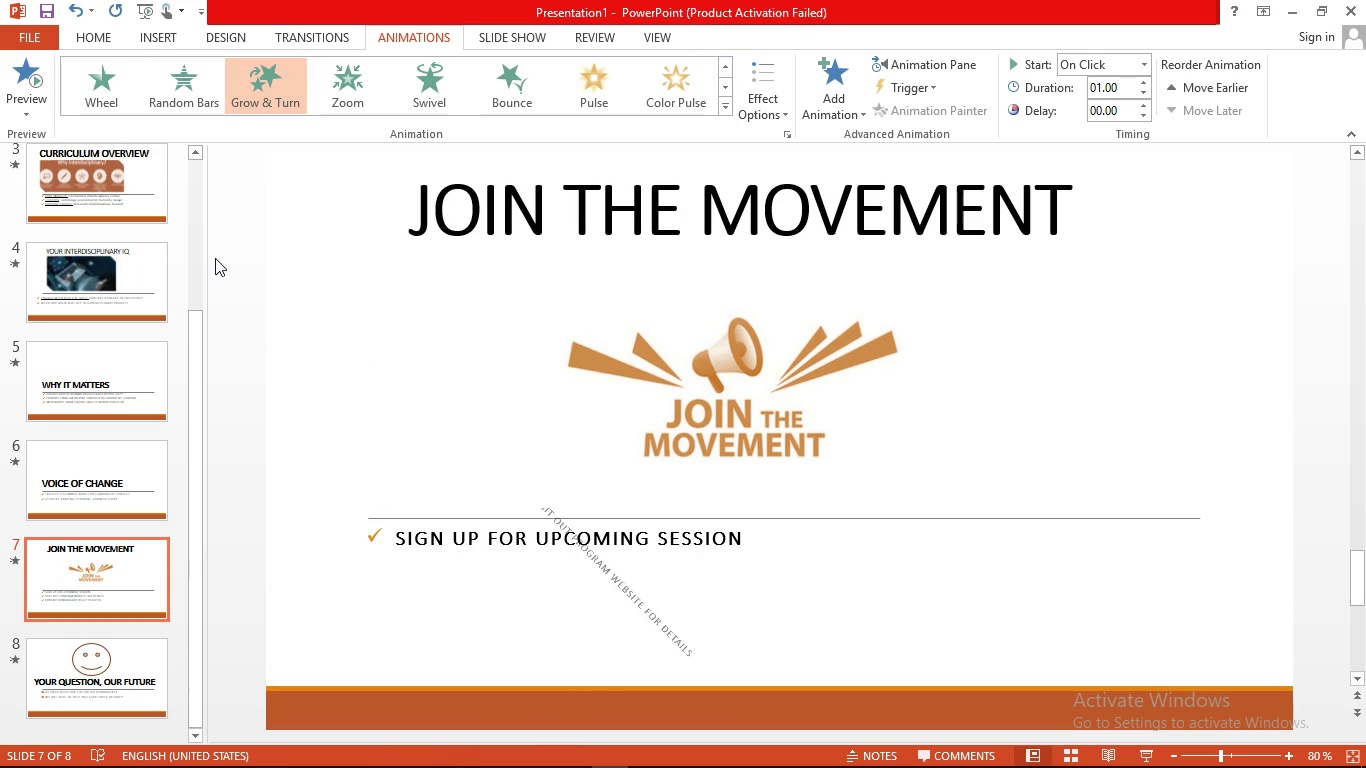 
left_click([136, 652])
 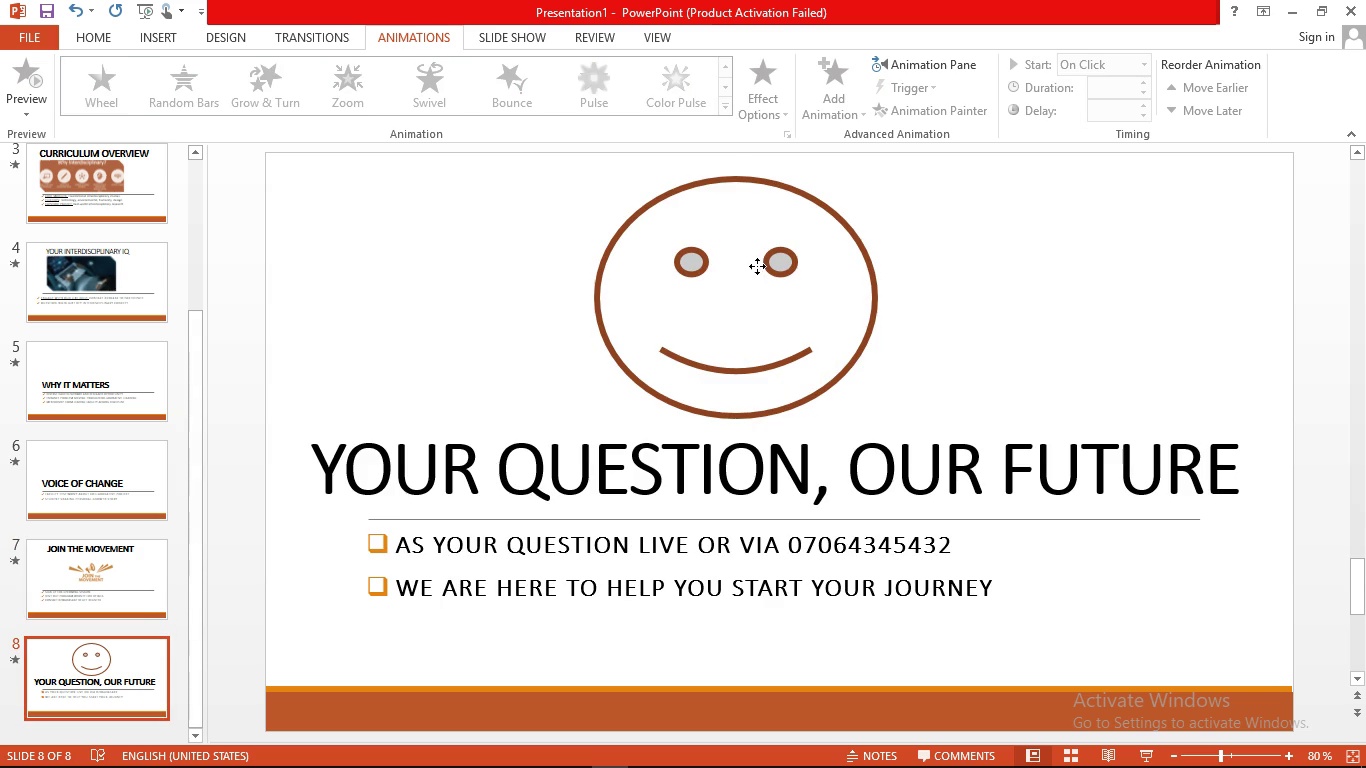 
left_click([757, 266])
 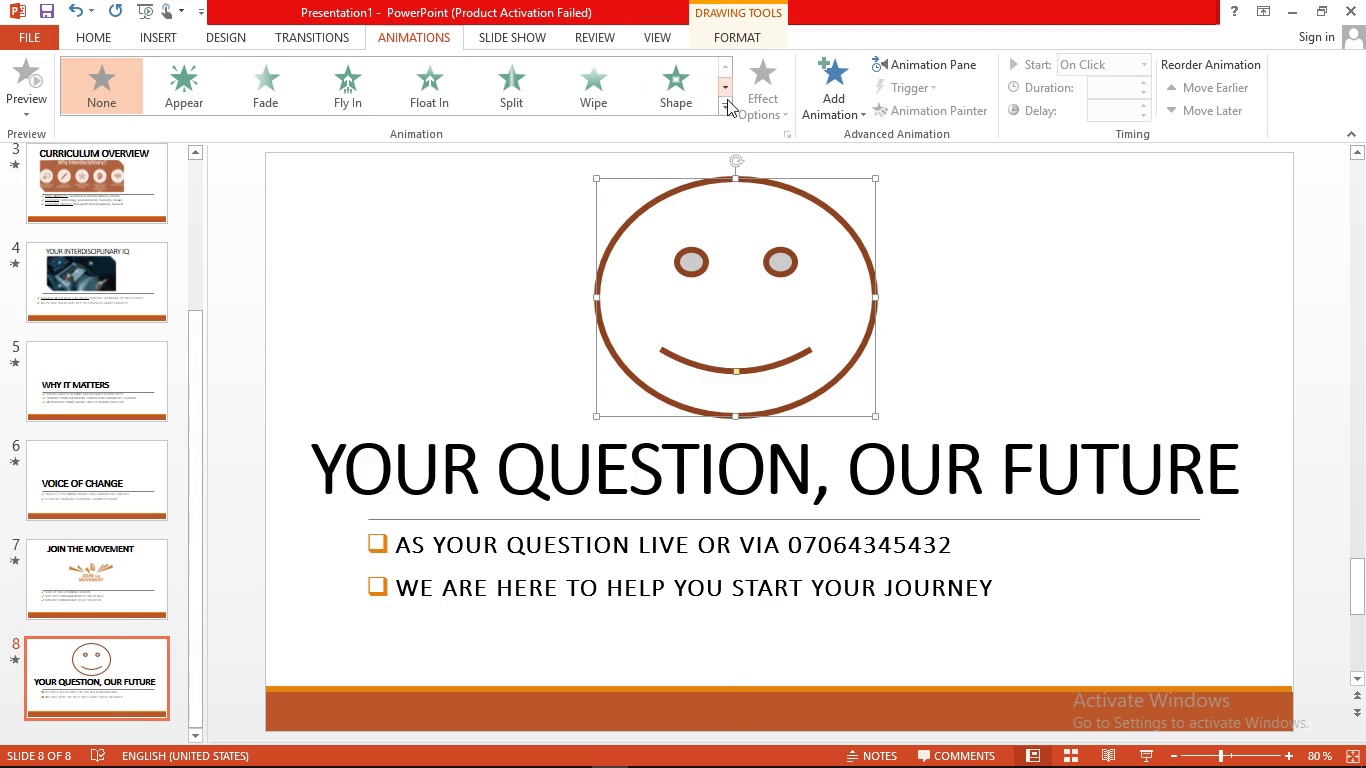 
left_click([726, 101])
 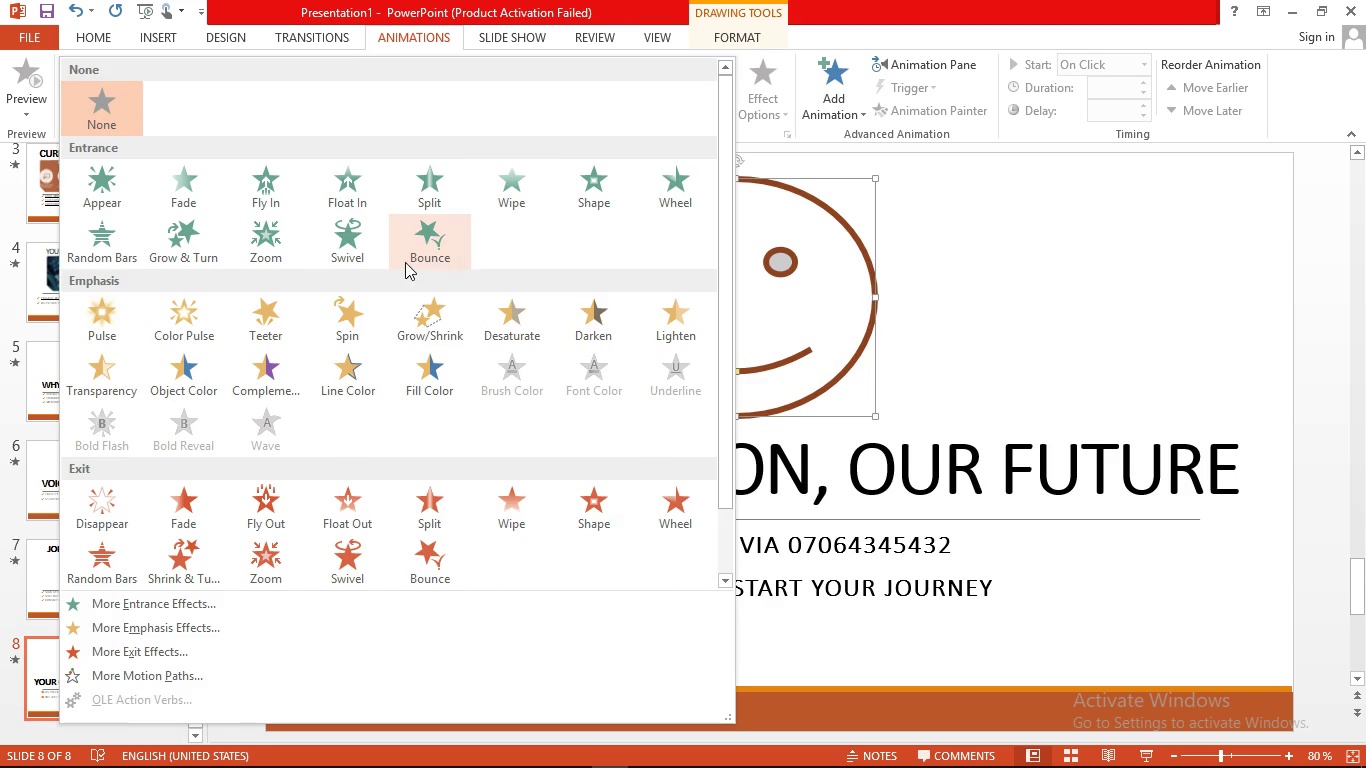 
left_click([328, 248])
 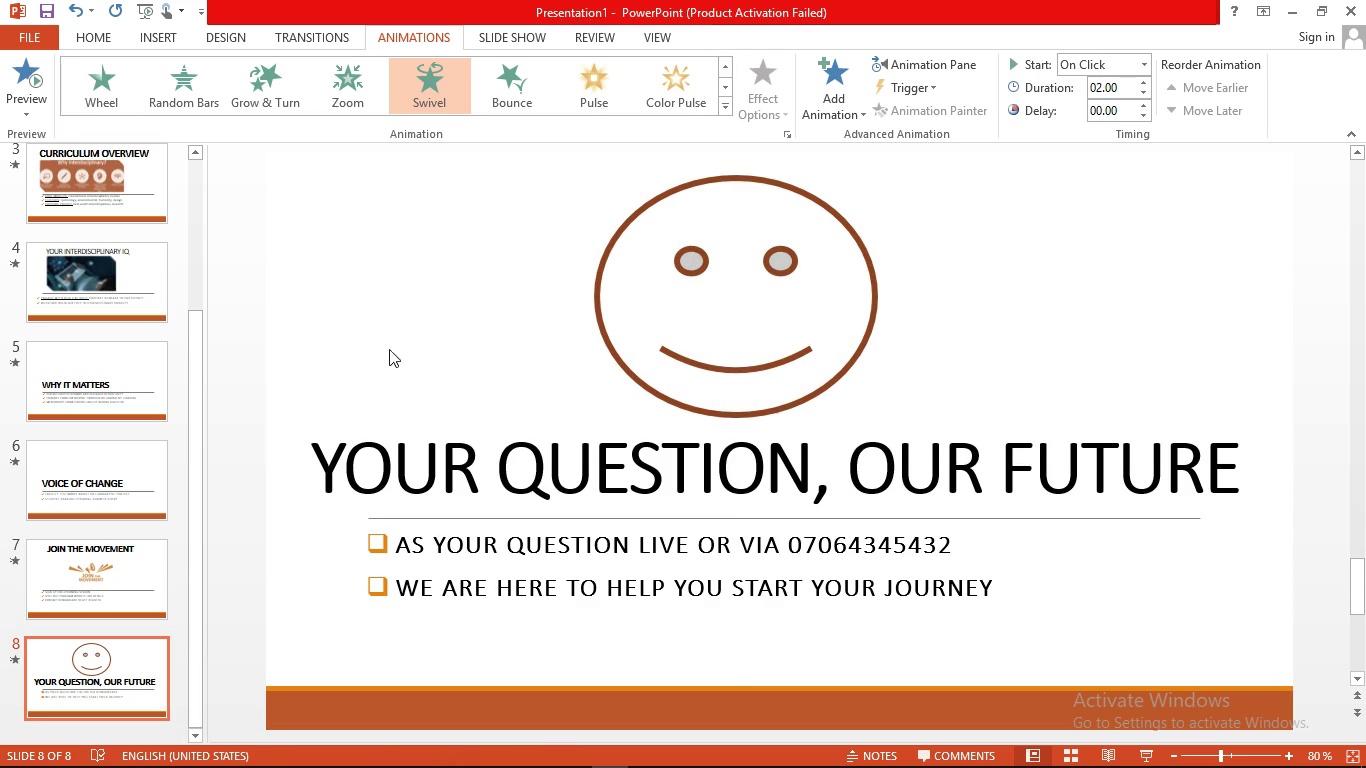 
left_click([439, 450])
 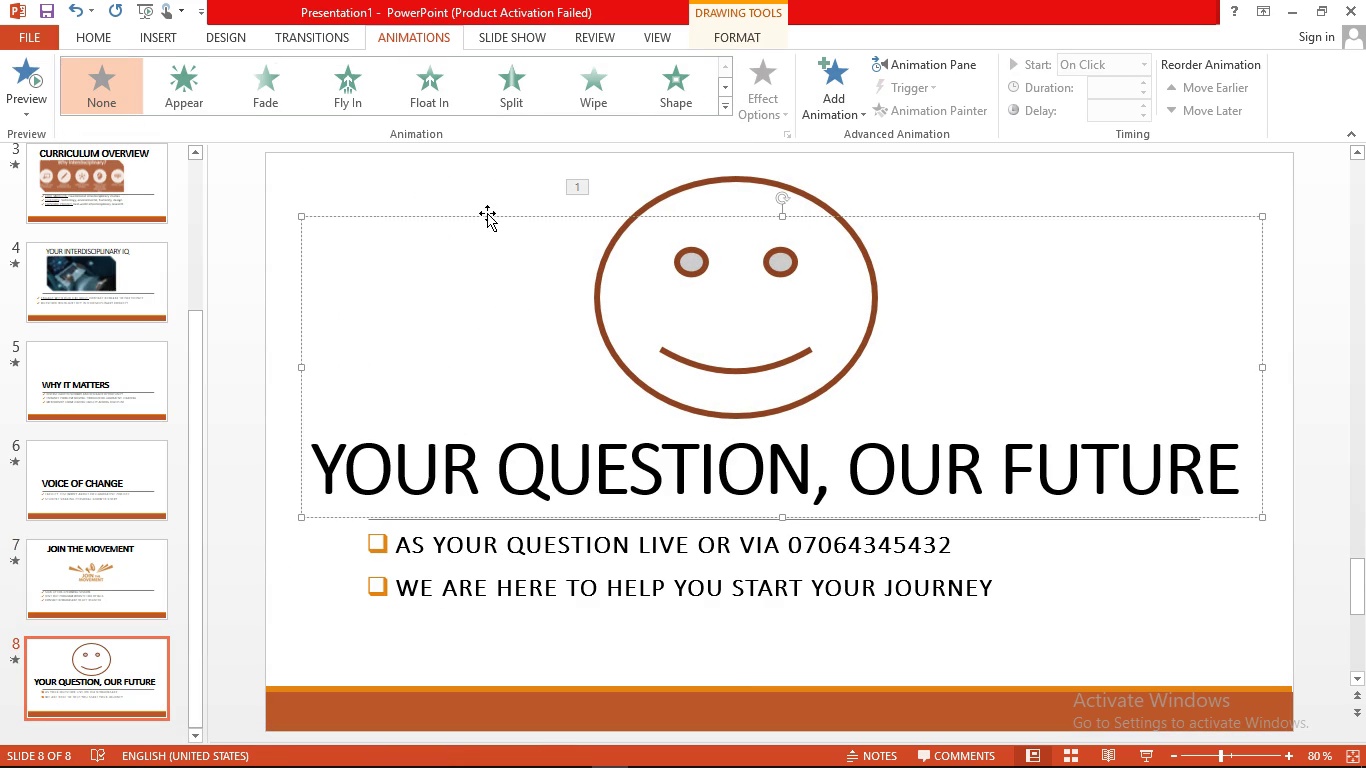 
left_click([487, 215])
 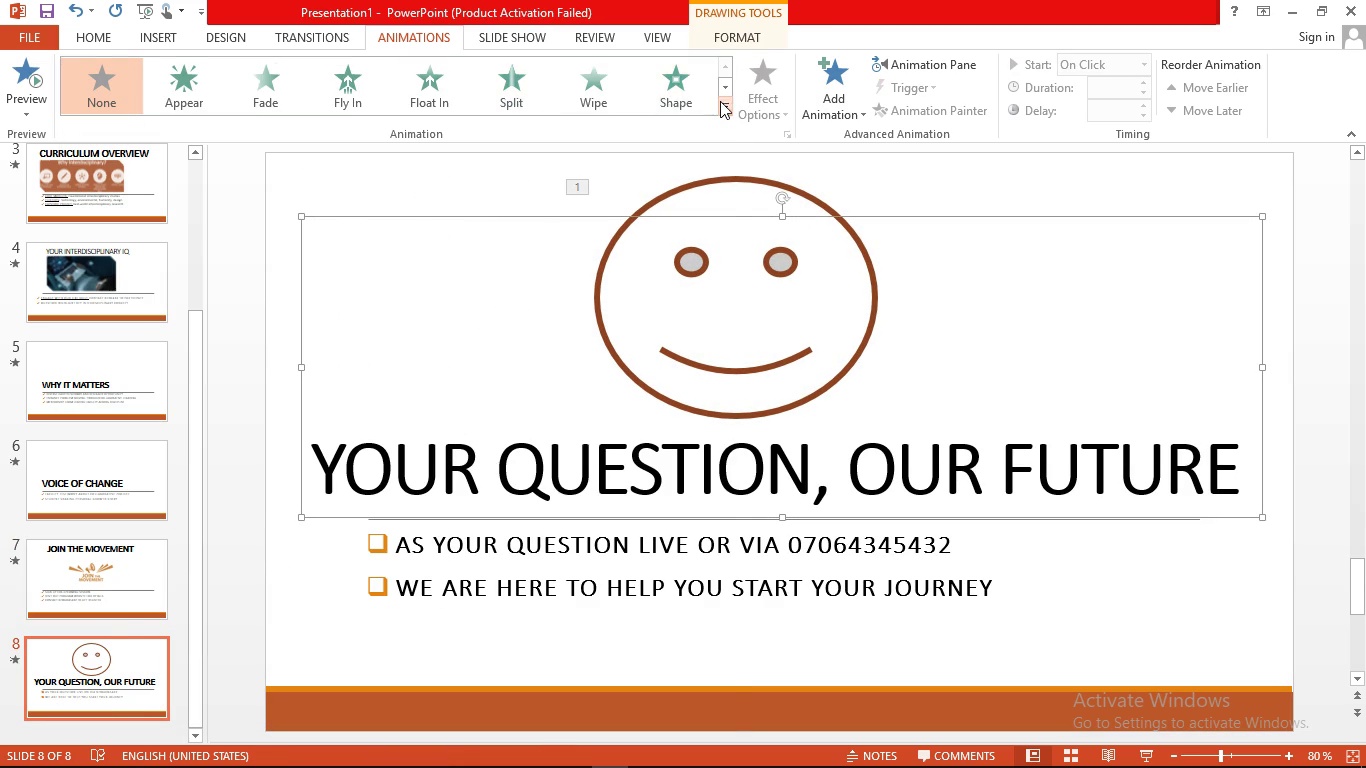 
left_click([720, 101])
 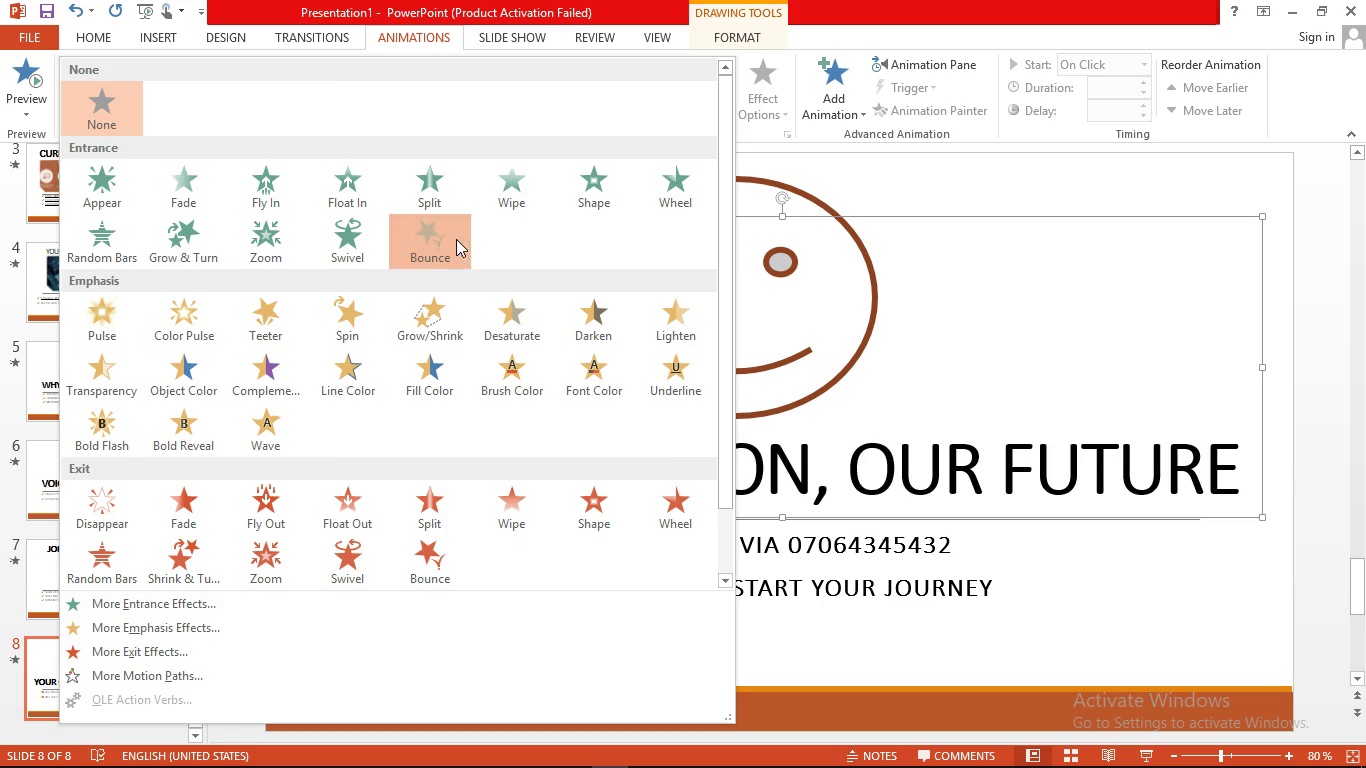 
left_click([456, 239])
 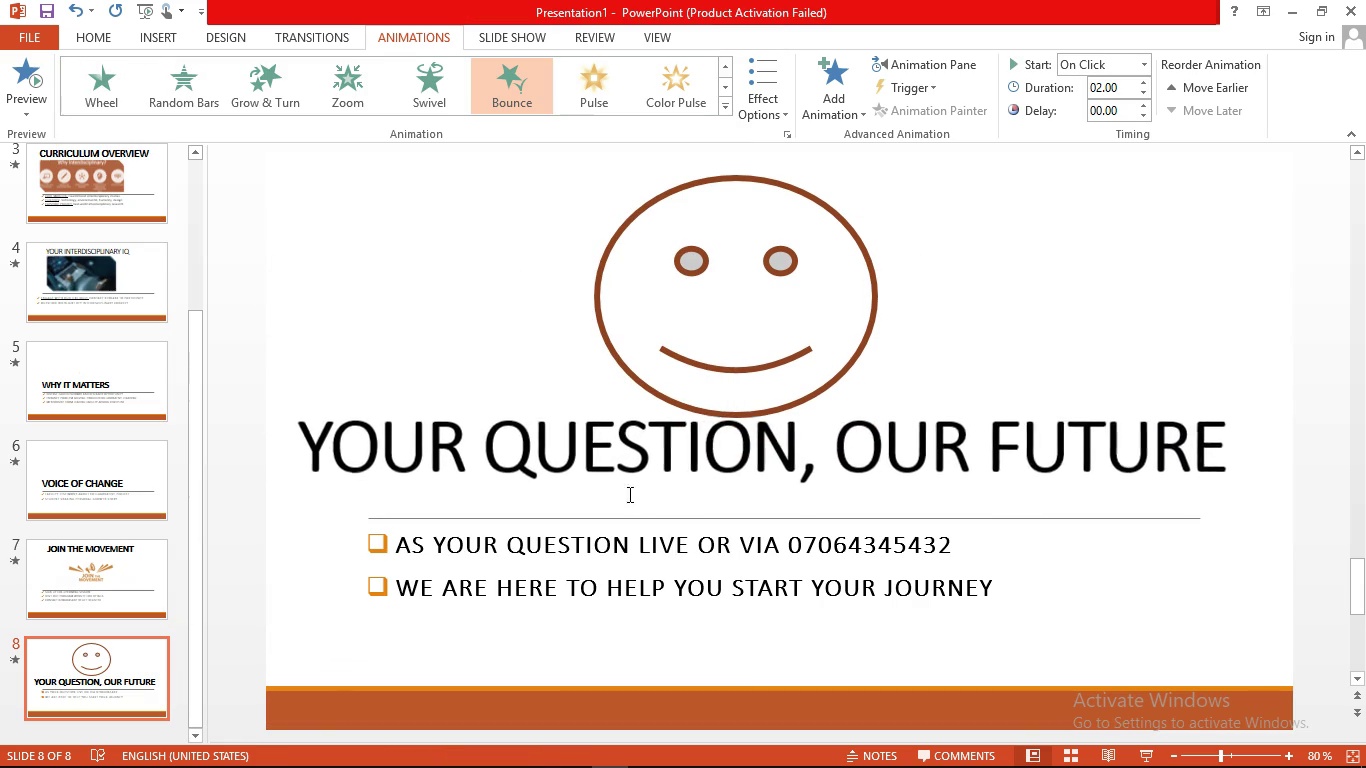 
left_click([634, 561])
 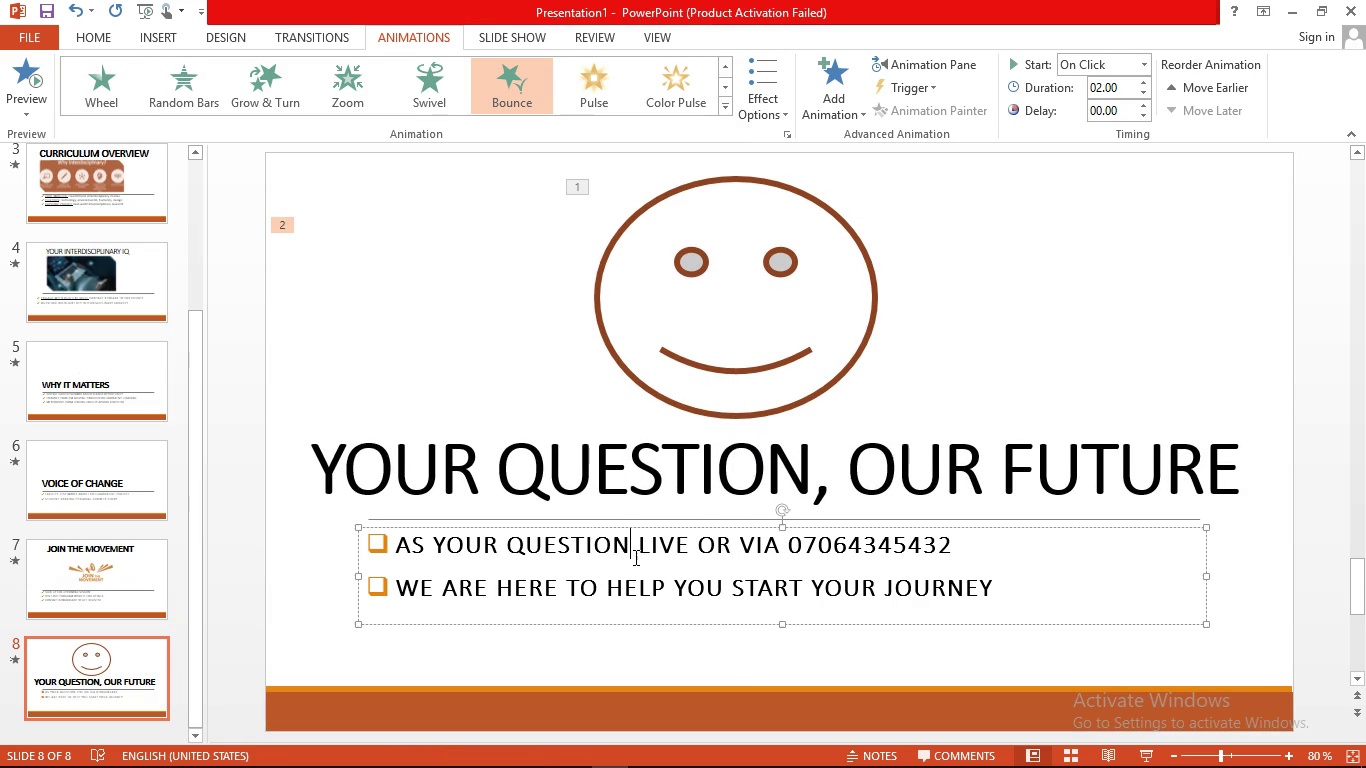 
left_click([634, 557])
 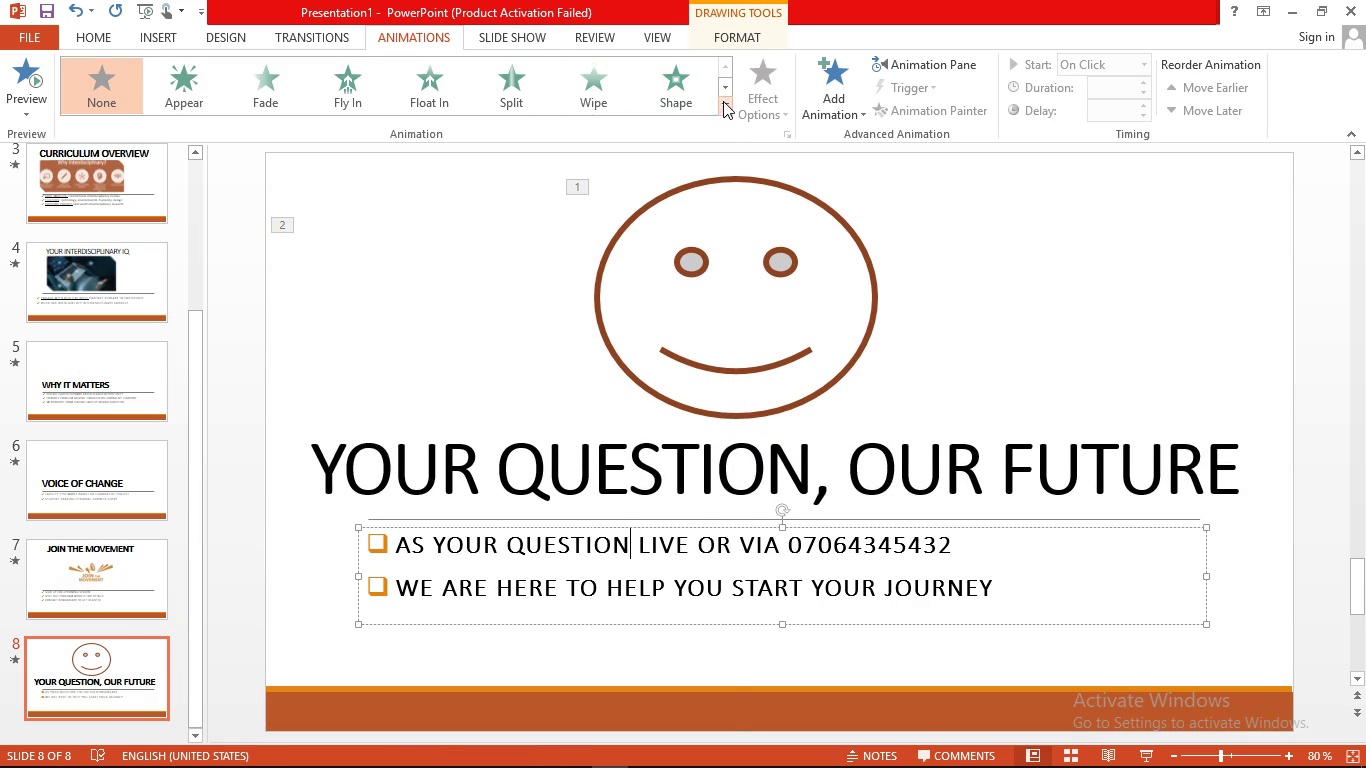 
left_click([724, 101])
 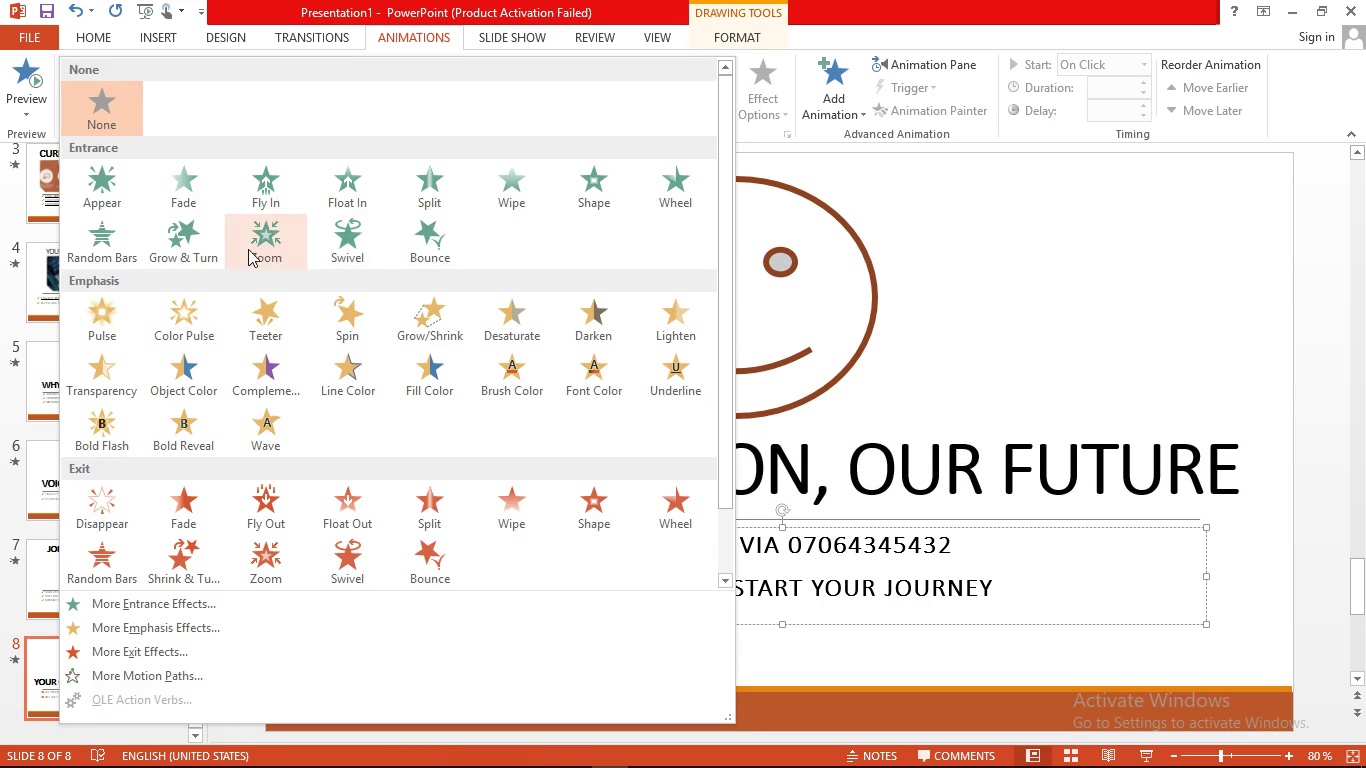 
left_click([201, 245])
 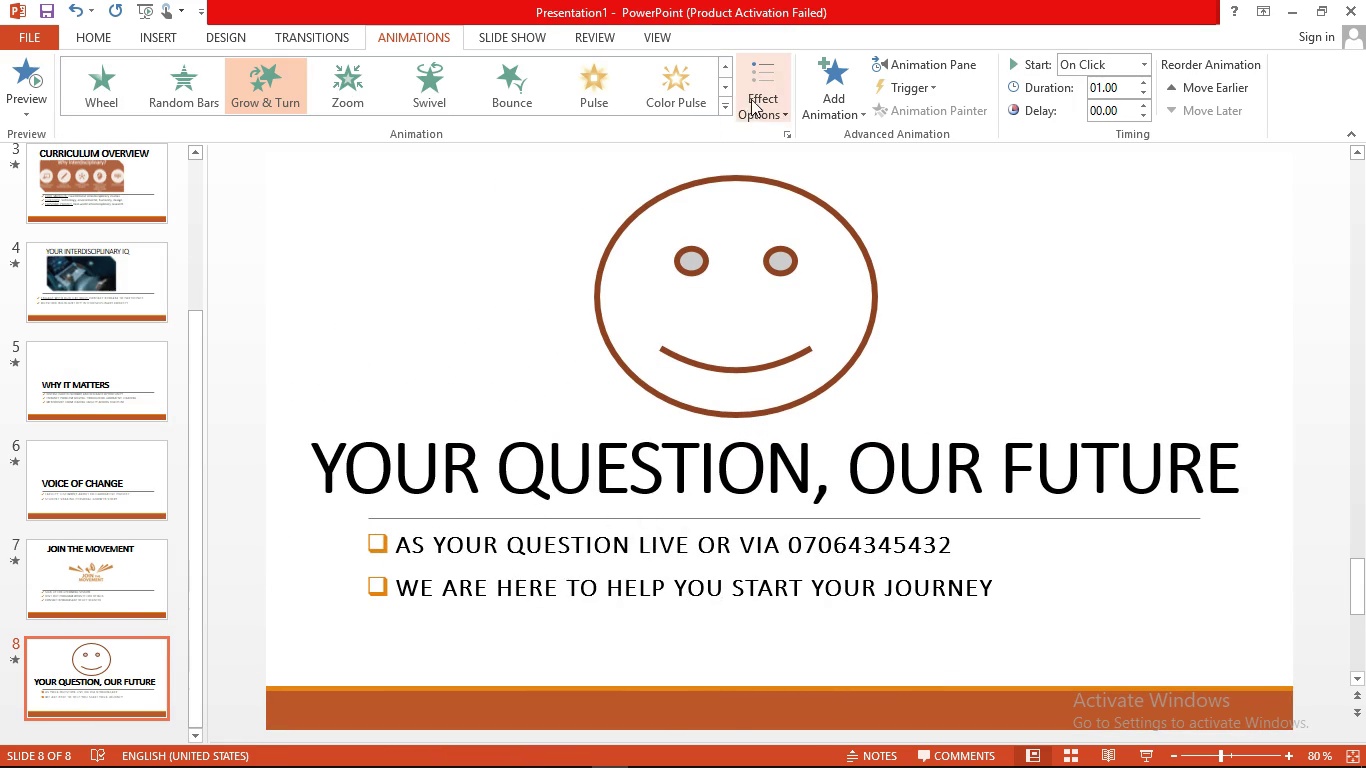 
left_click([718, 113])
 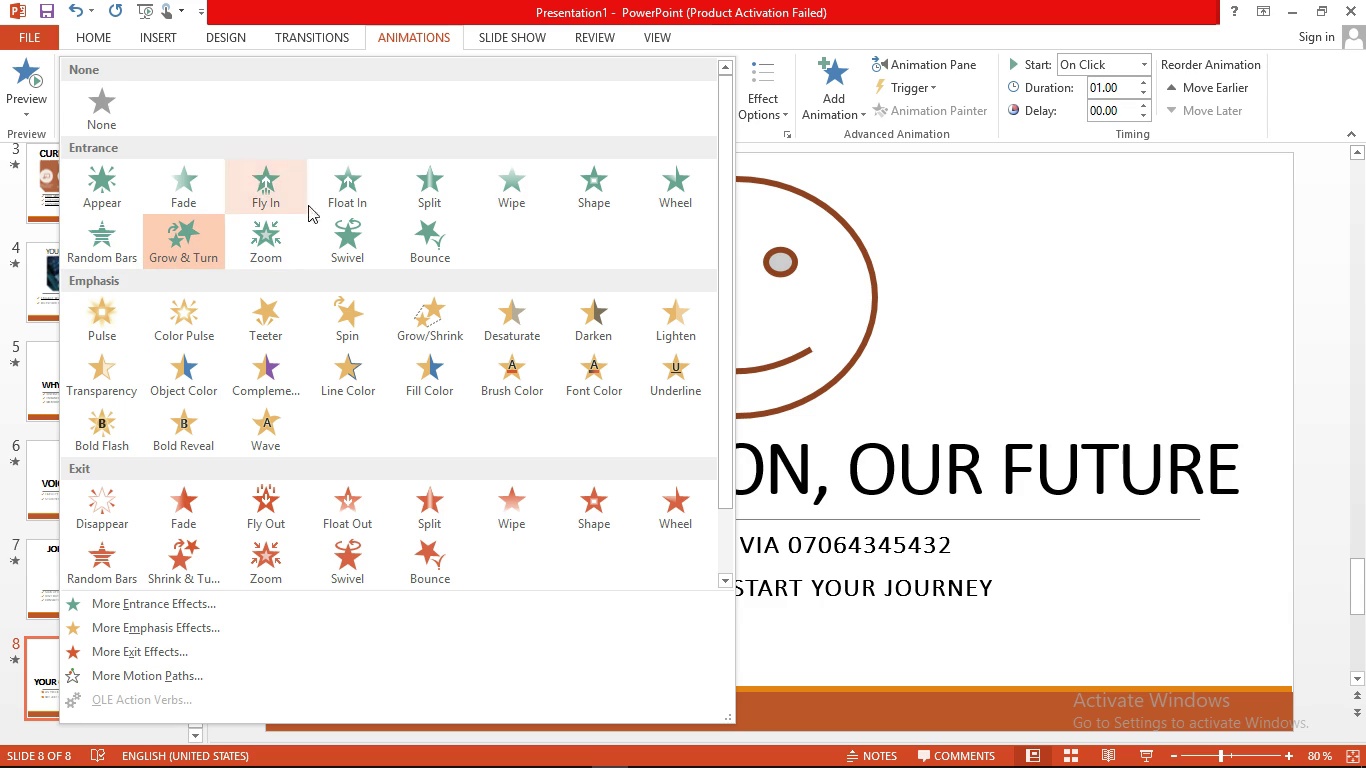 
left_click([264, 196])
 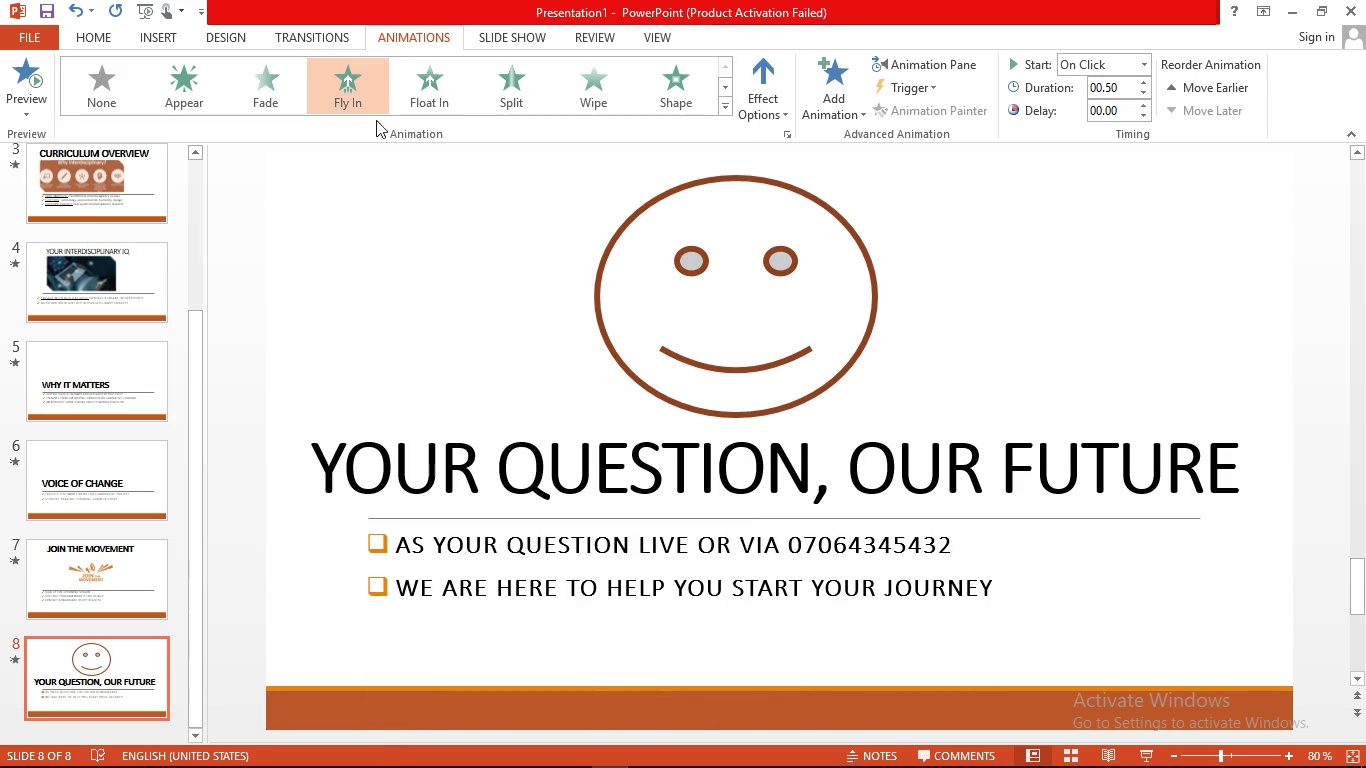 
left_click([423, 85])
 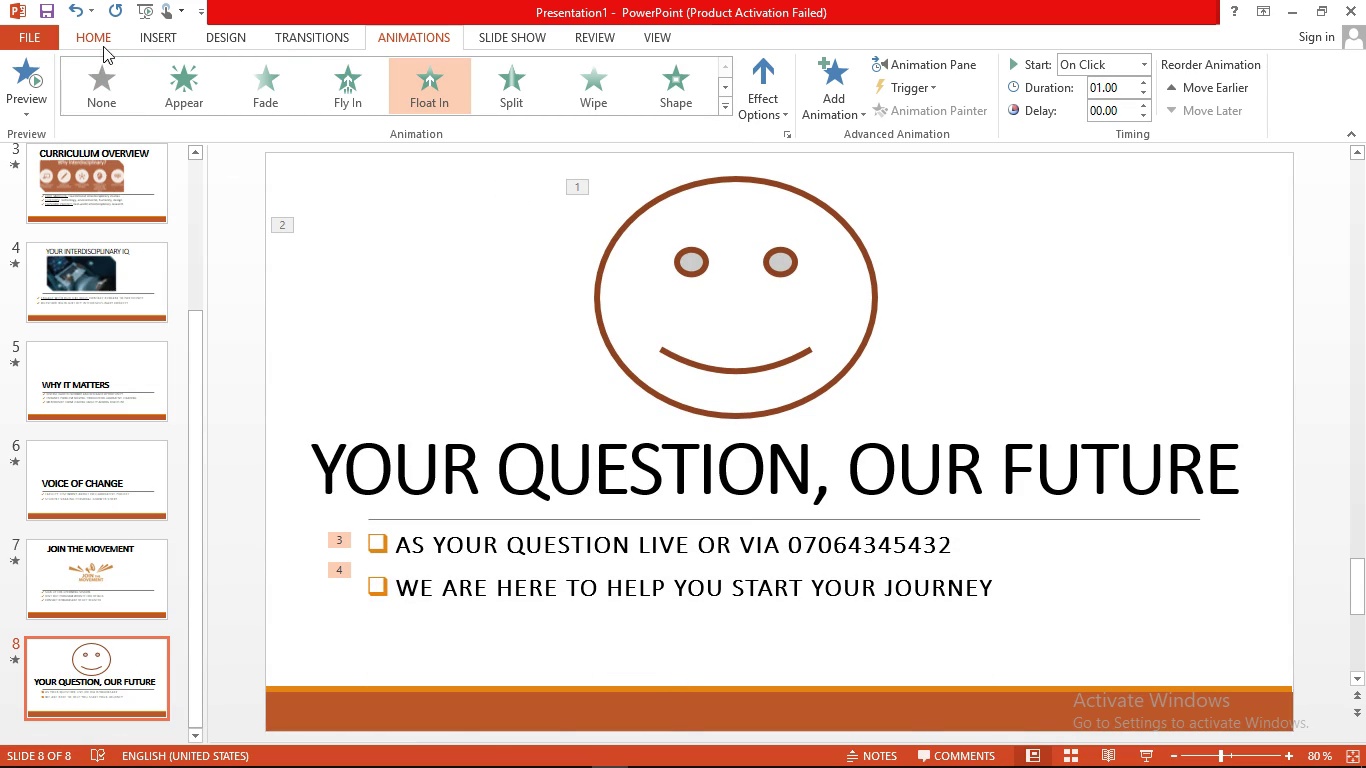 
wait(13.25)
 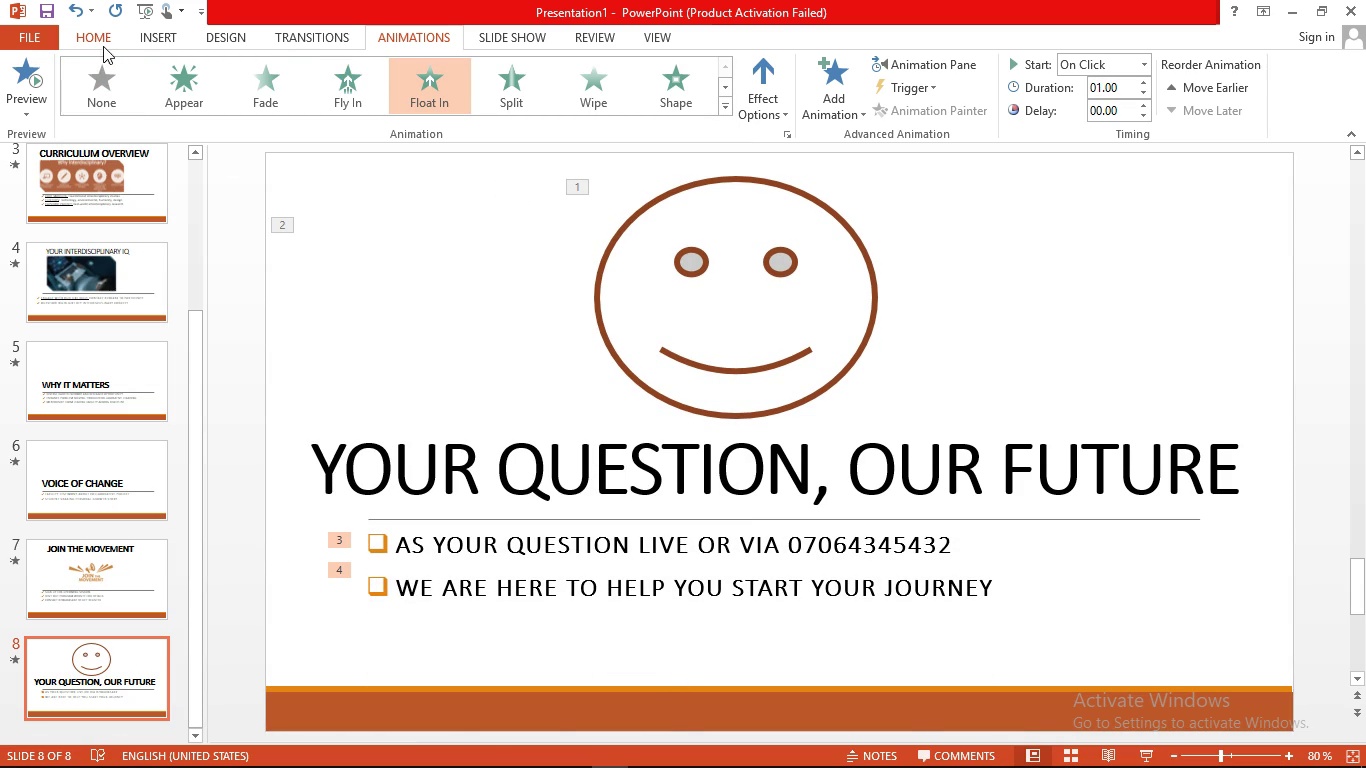 
left_click([504, 48])
 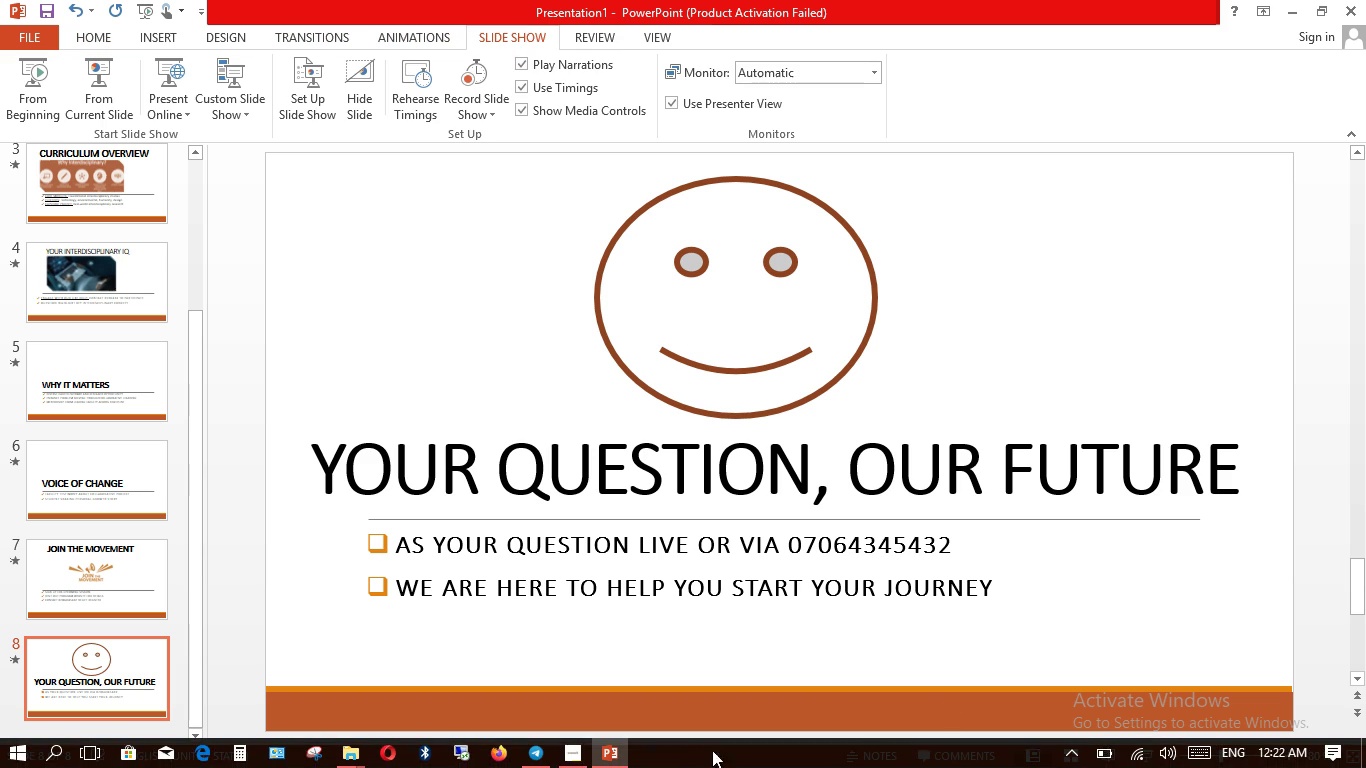 
left_click([557, 748])